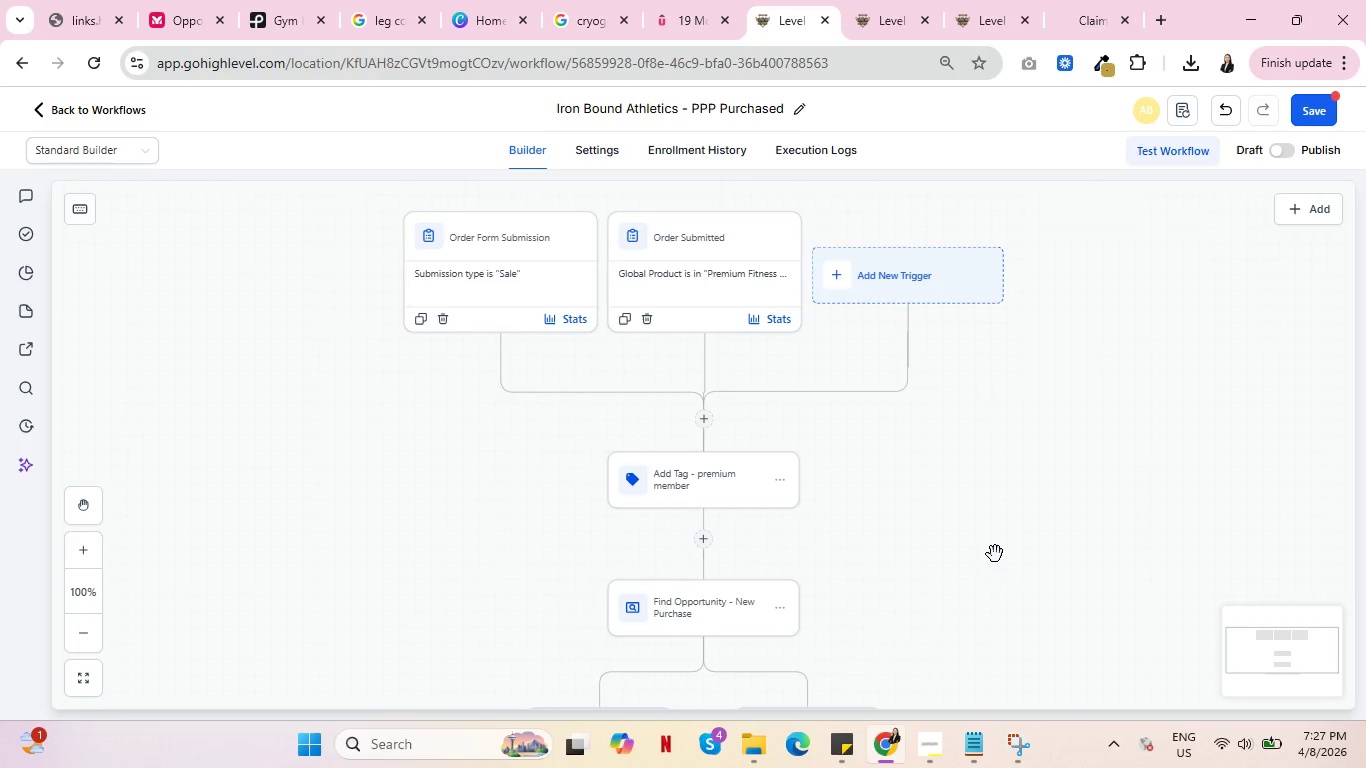 
scroll: coordinate [994, 555], scroll_direction: down, amount: 23.0
 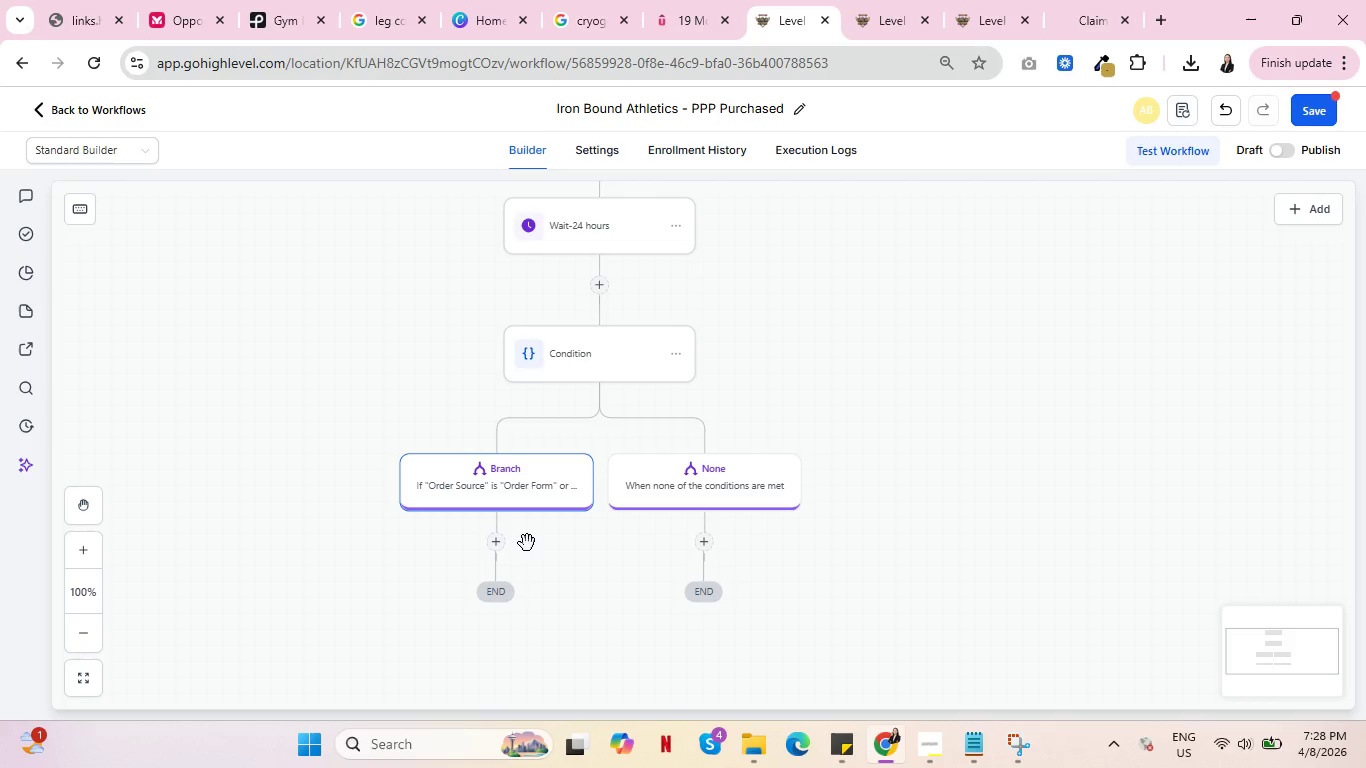 
wait(15.19)
 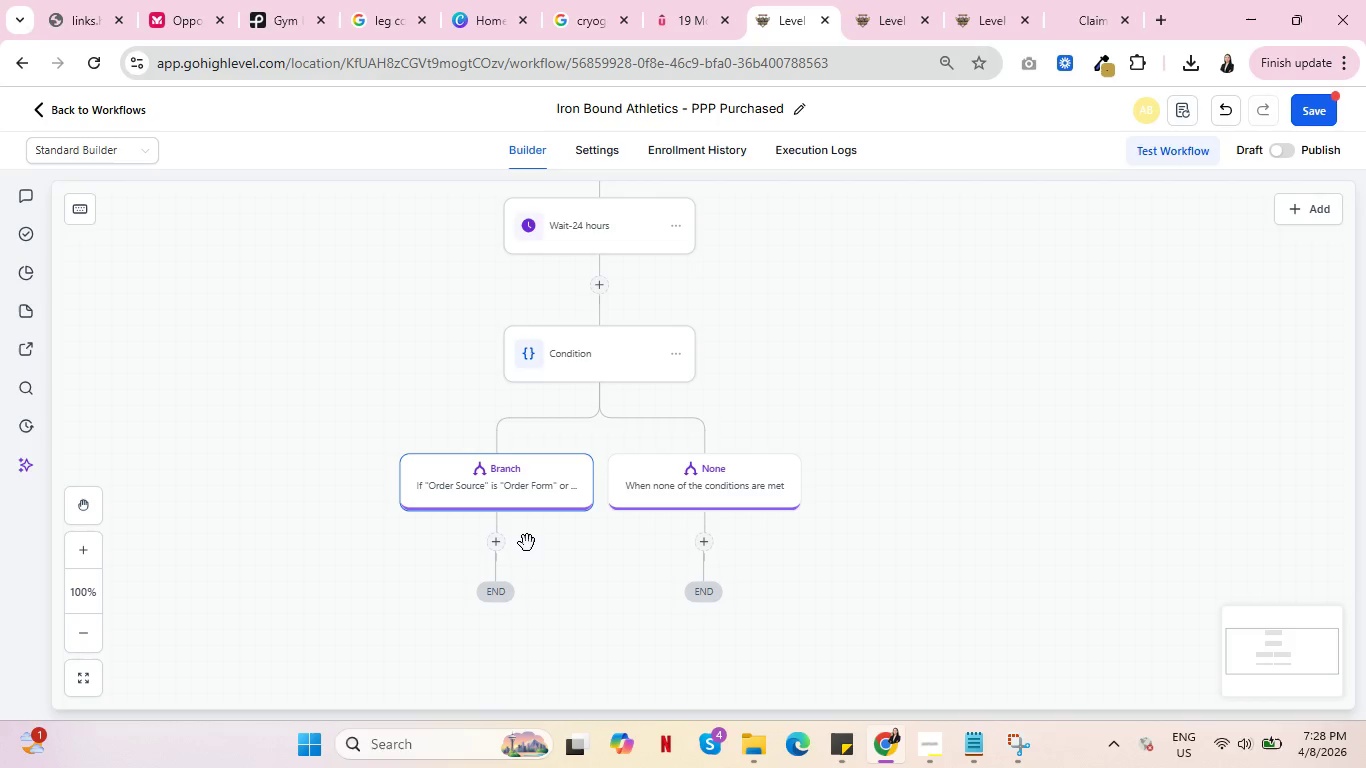 
left_click([706, 535])
 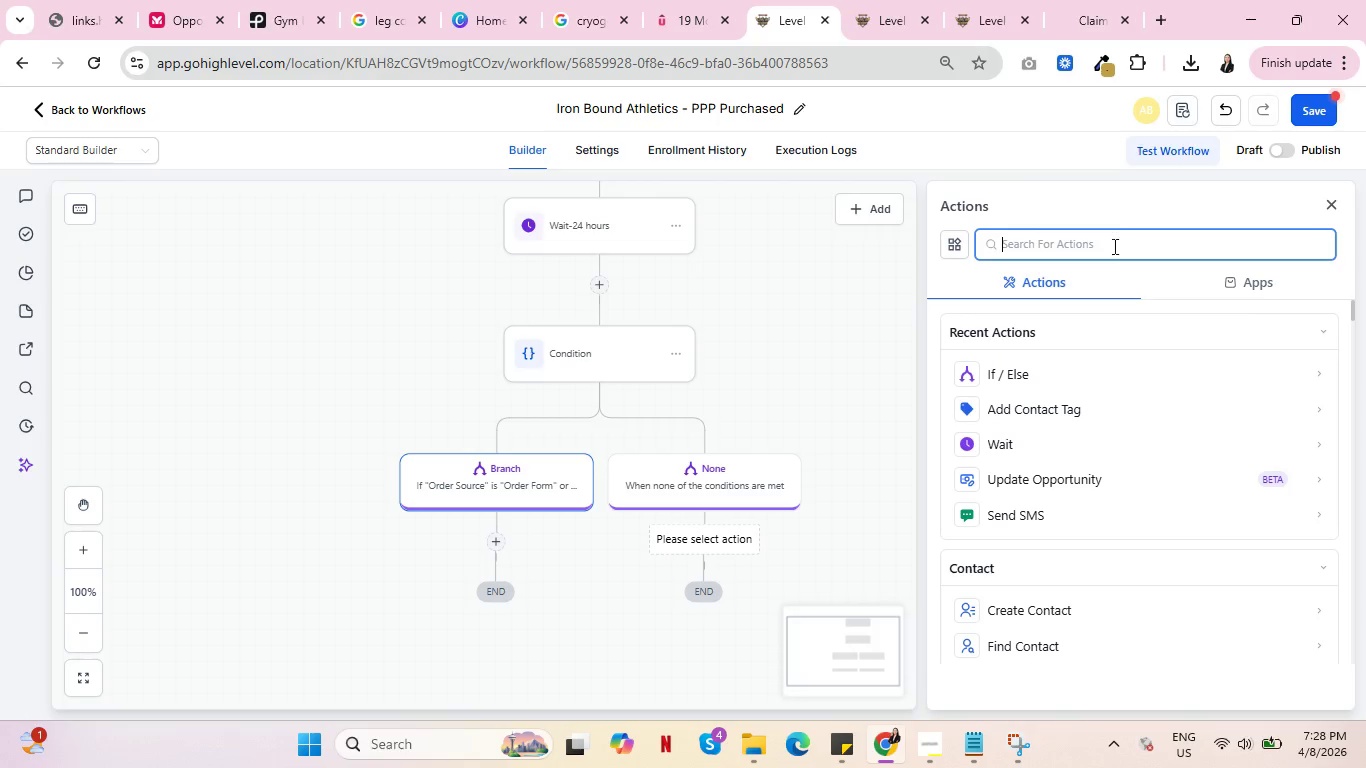 
left_click([1106, 241])
 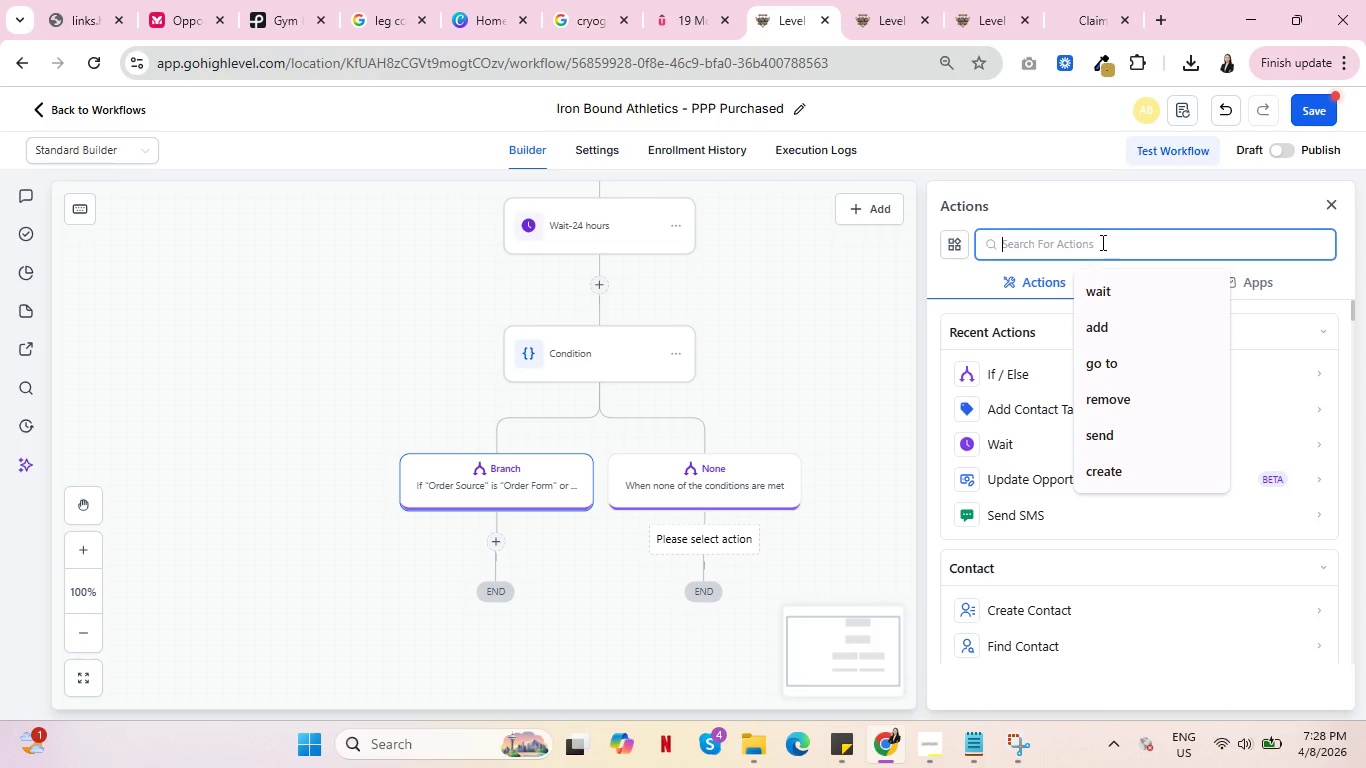 
type(sen)
 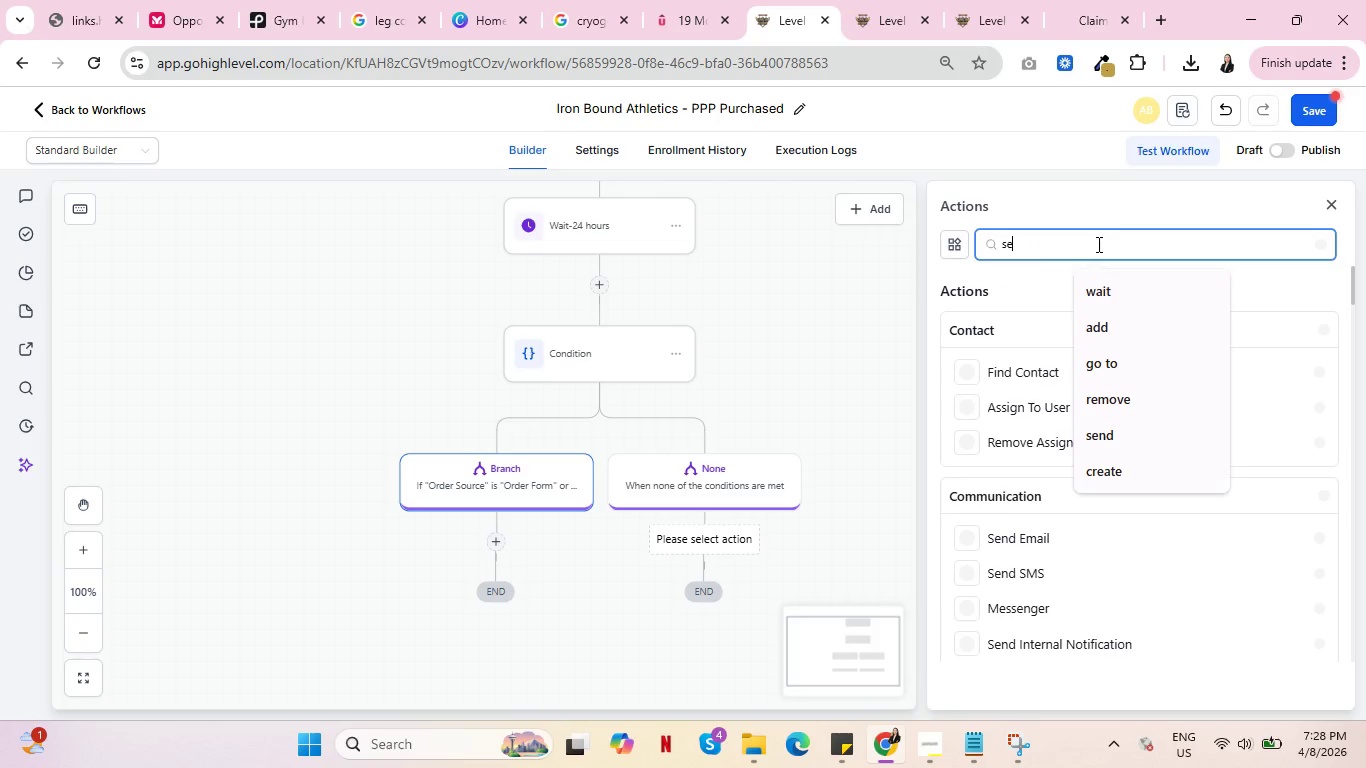 
key(D)
 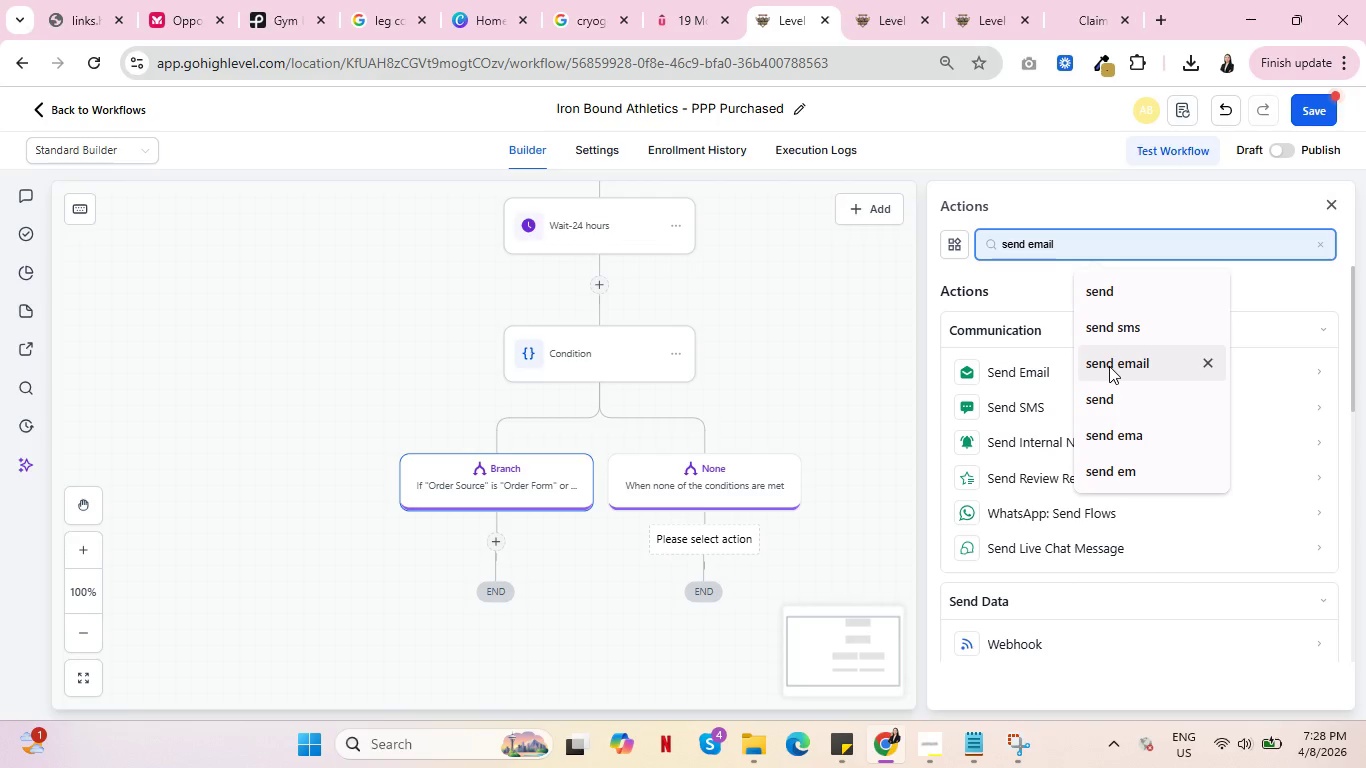 
left_click([1109, 366])
 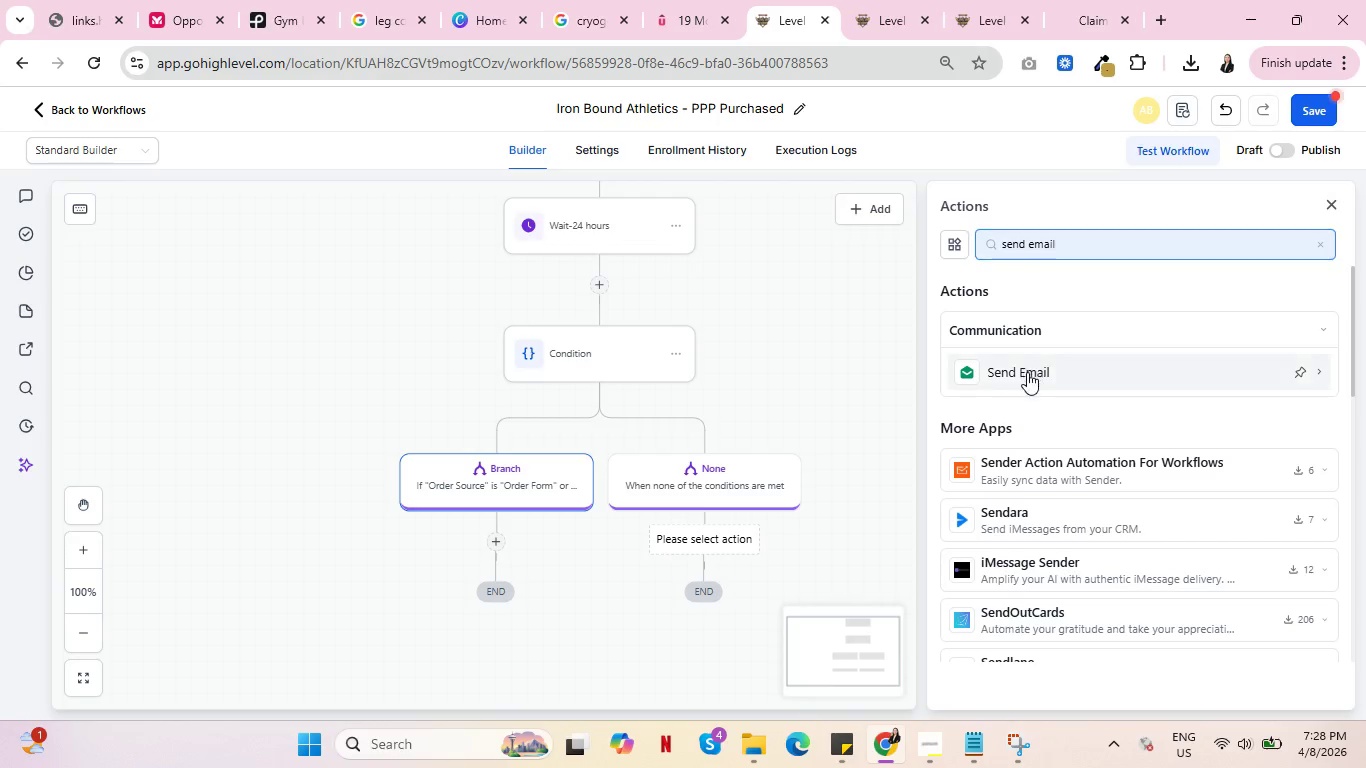 
left_click([1027, 372])
 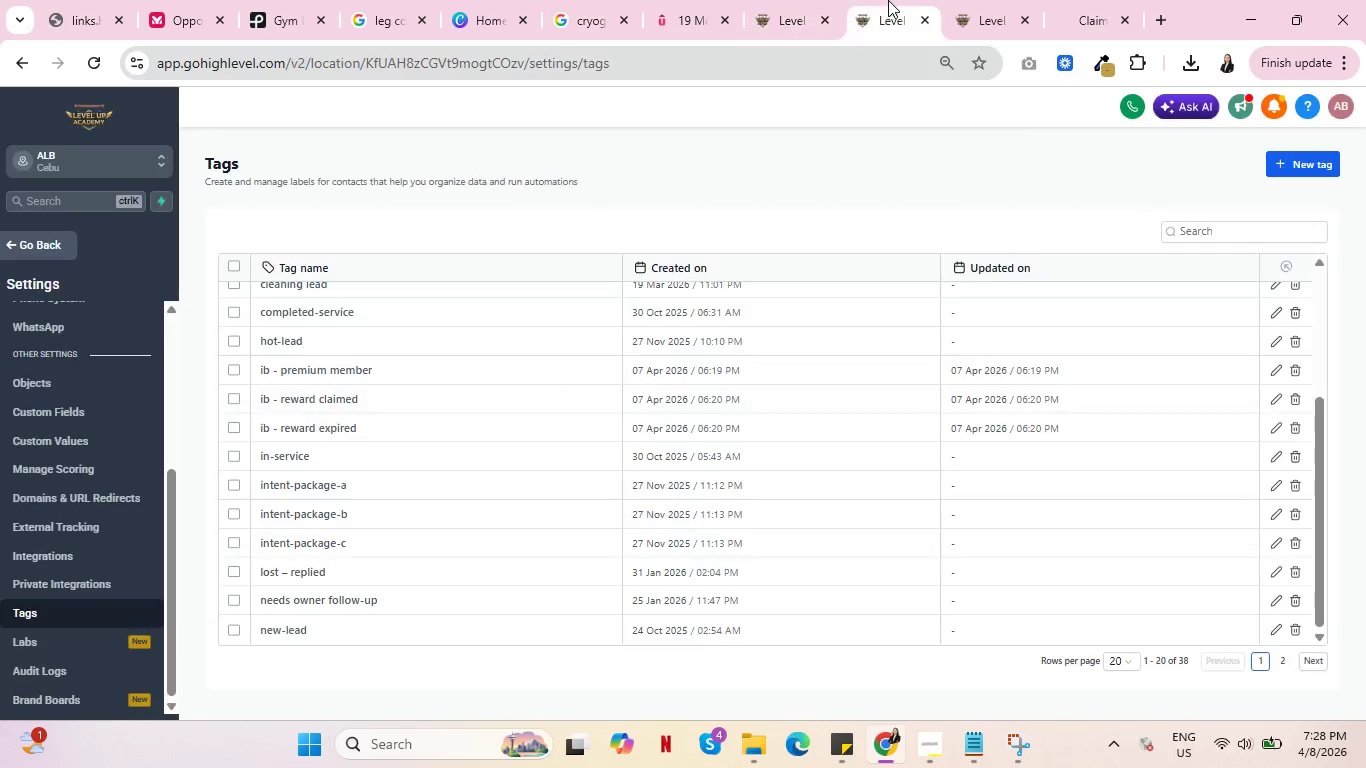 
left_click([888, 0])
 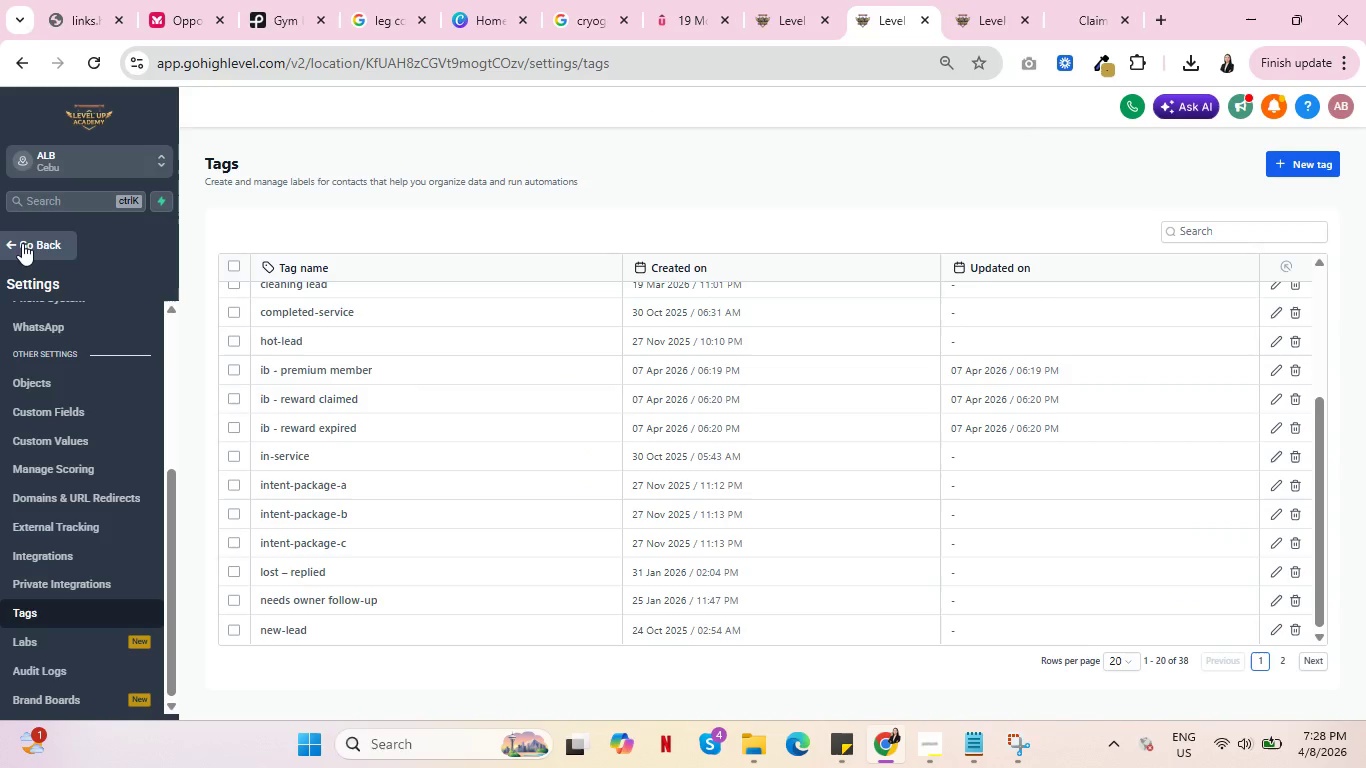 
left_click([23, 242])
 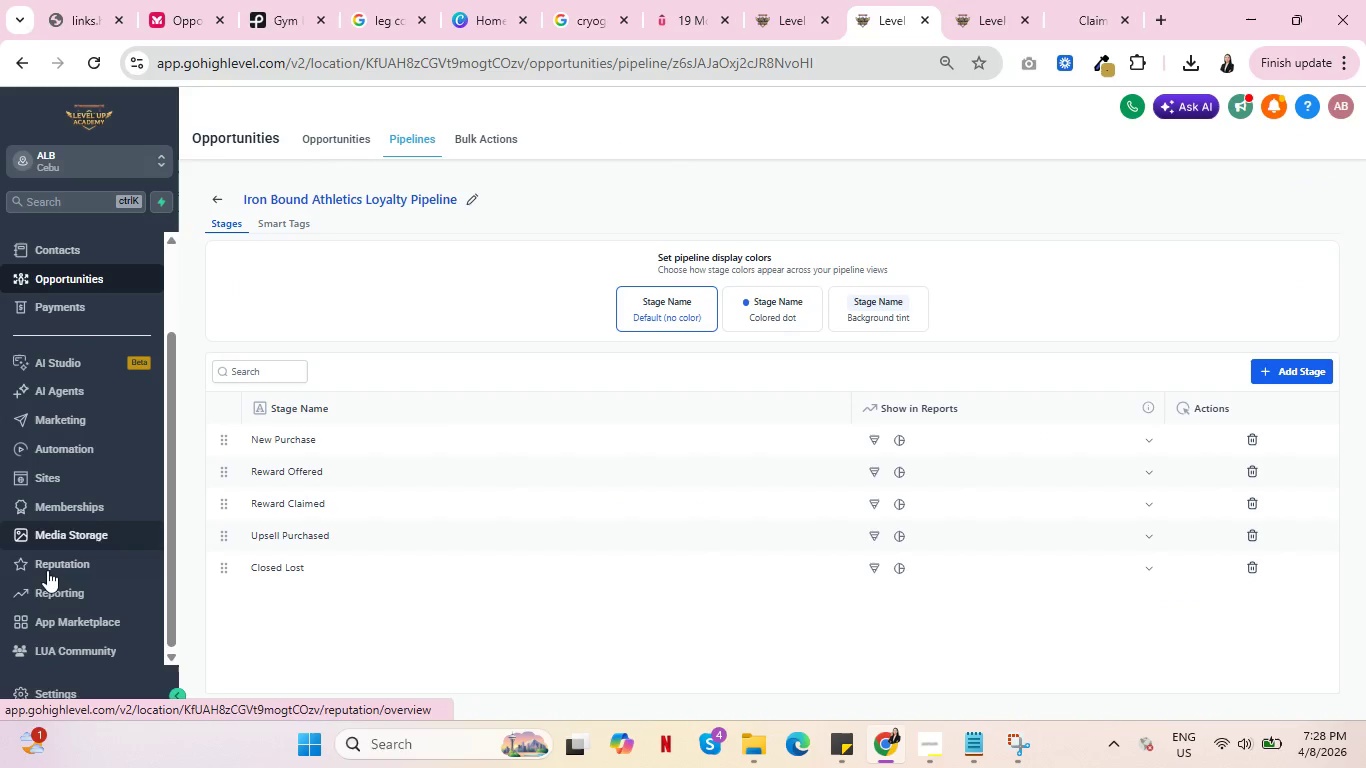 
scroll: coordinate [45, 579], scroll_direction: down, amount: 1.0
 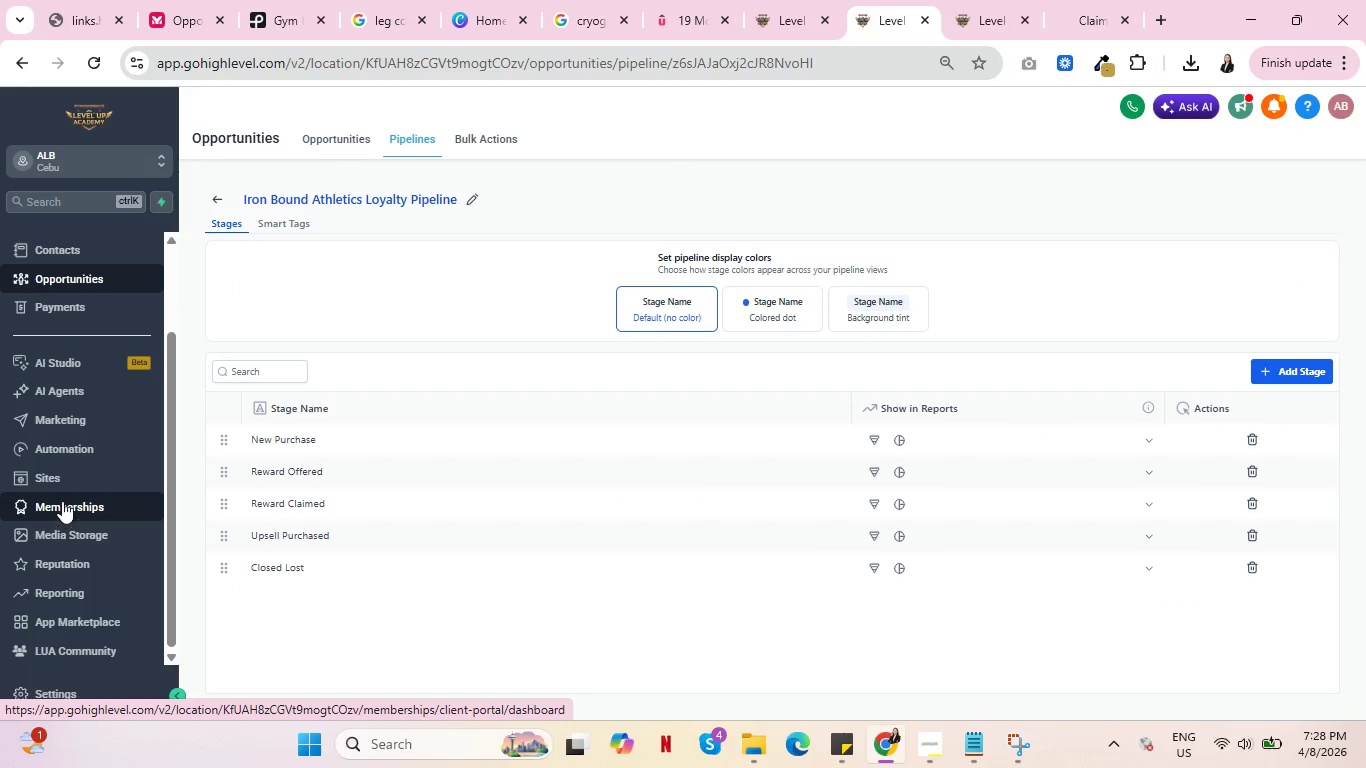 
left_click([77, 413])
 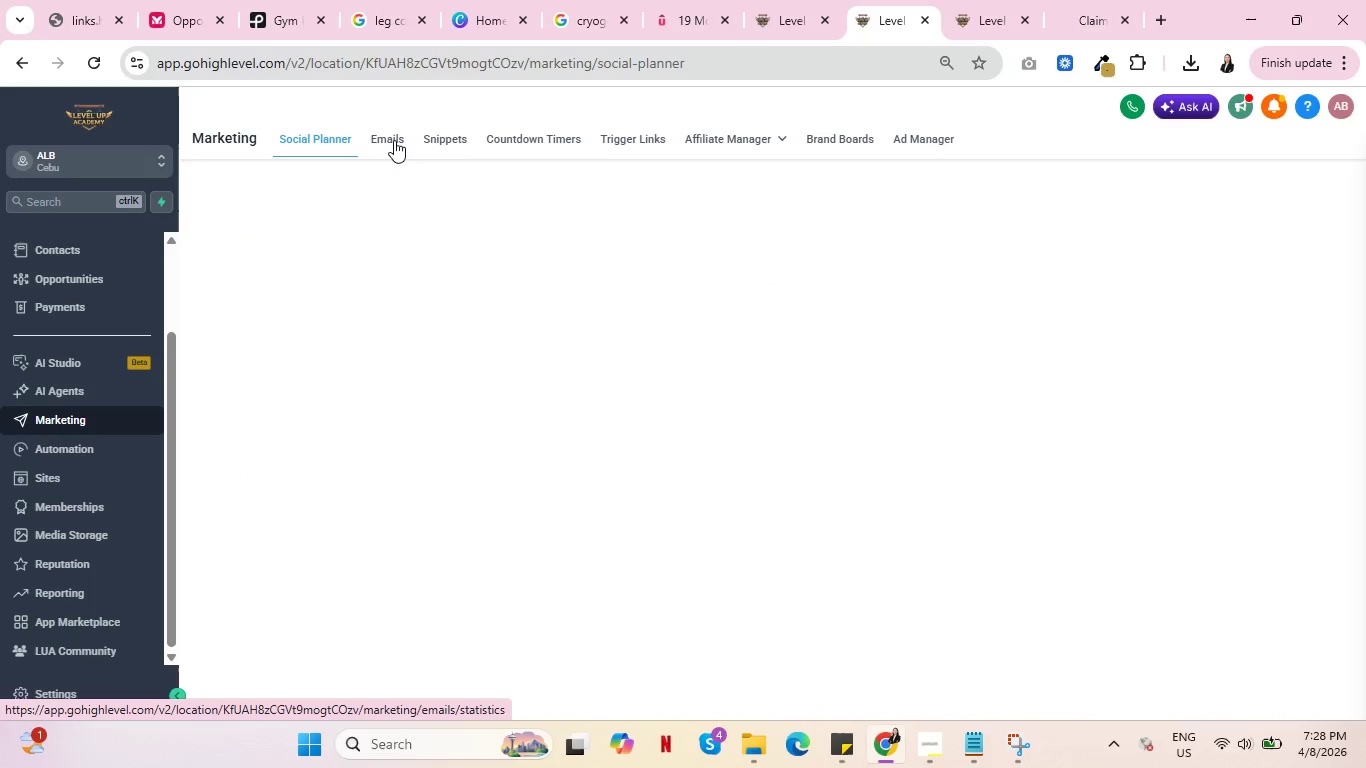 
left_click([394, 140])
 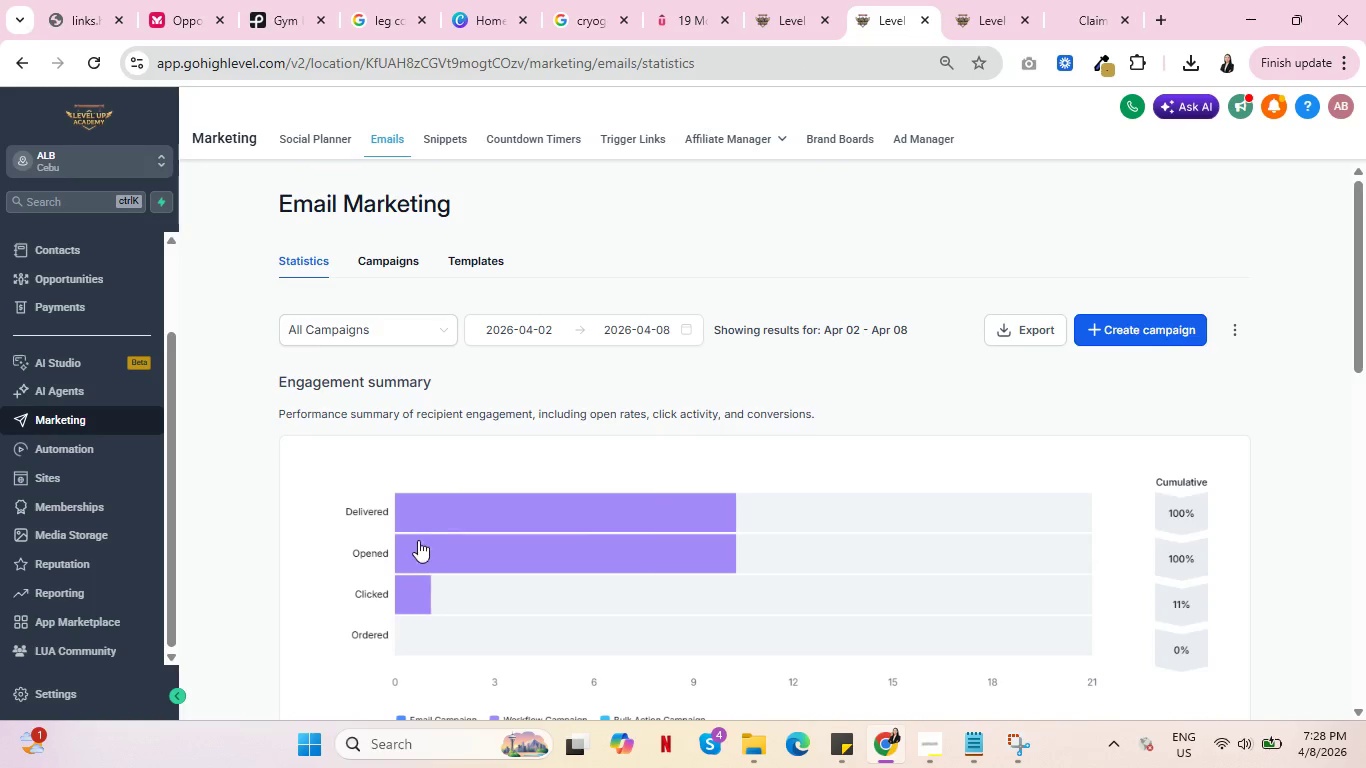 
wait(5.03)
 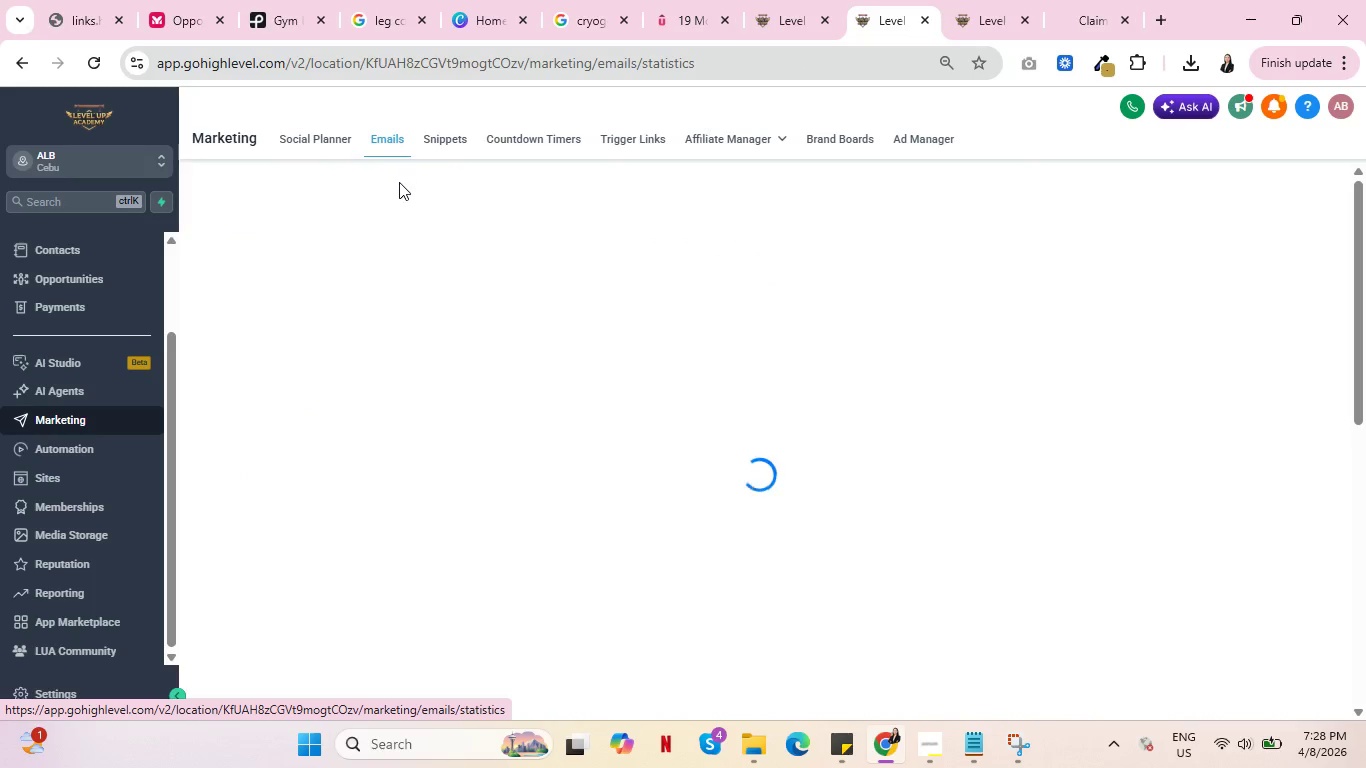 
left_click([397, 258])
 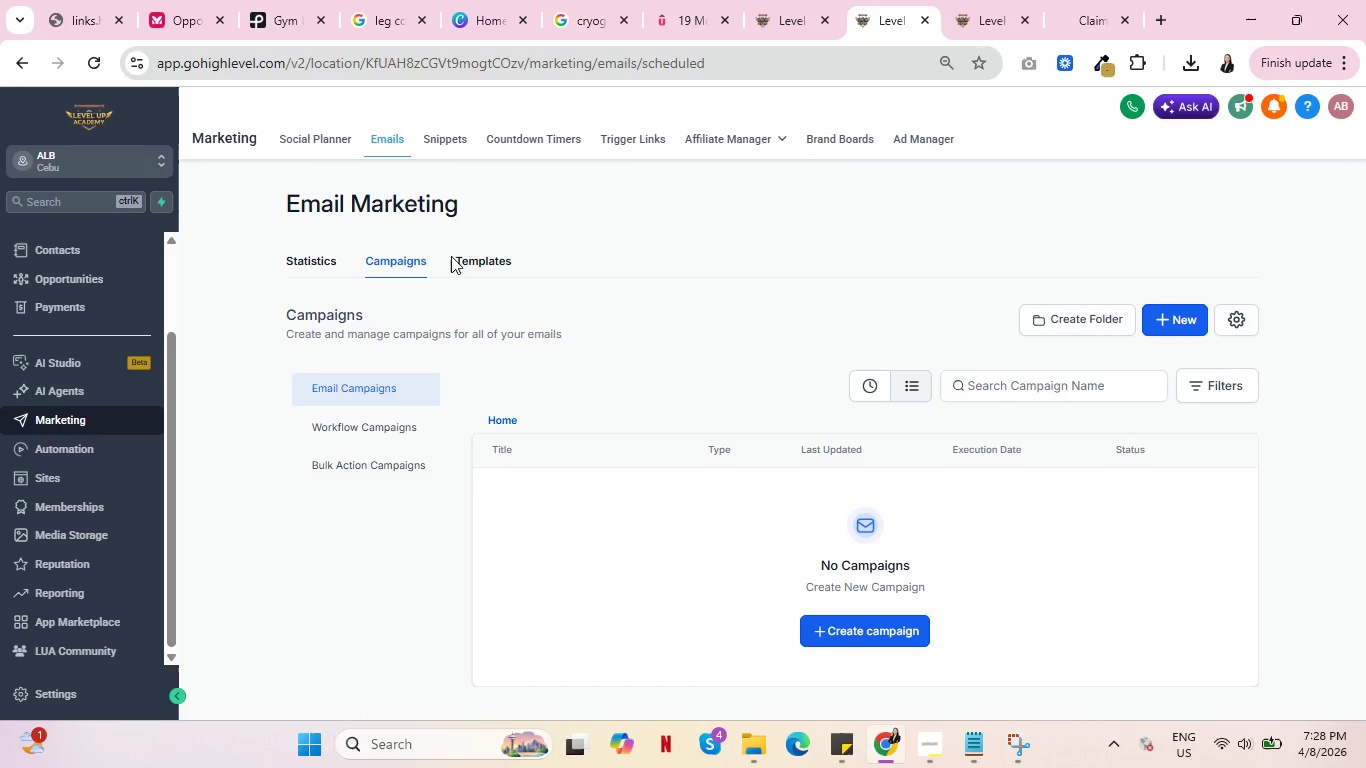 
left_click([469, 256])
 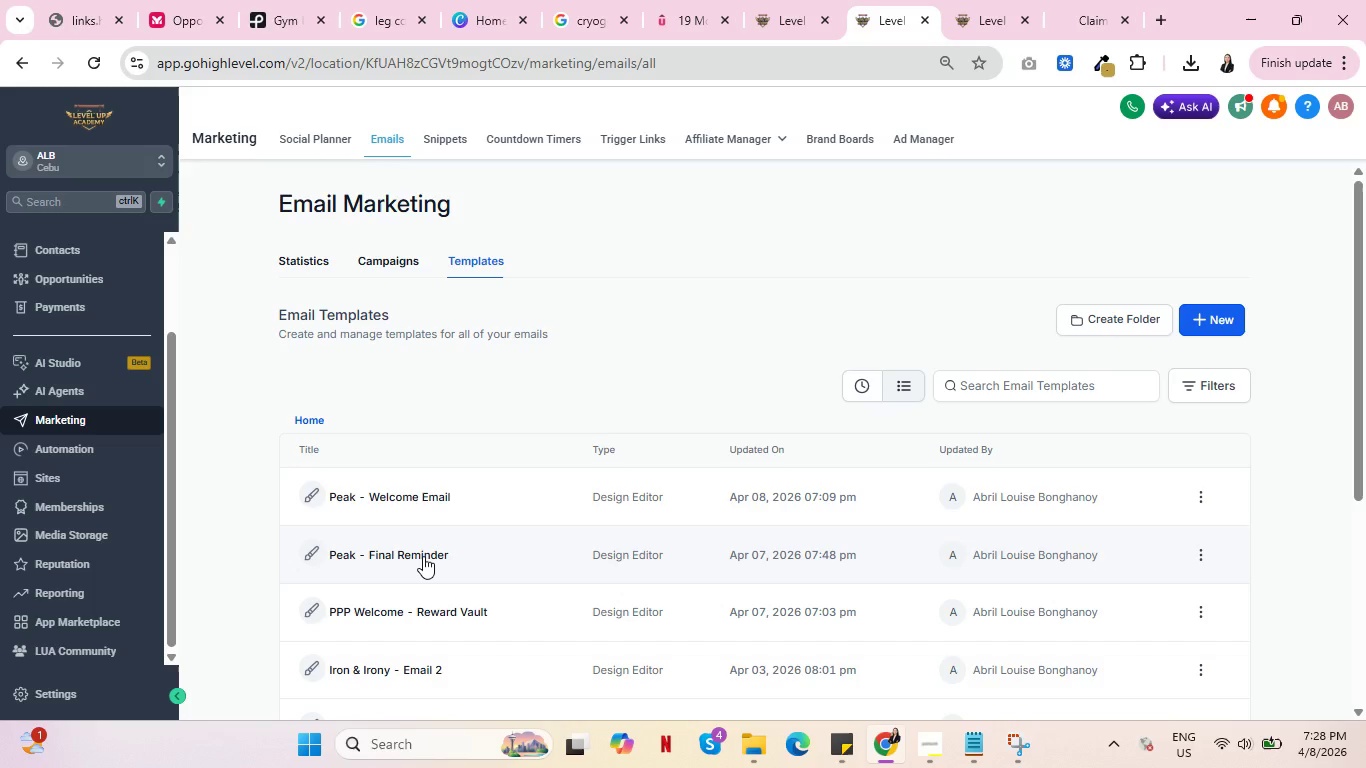 
left_click([420, 552])
 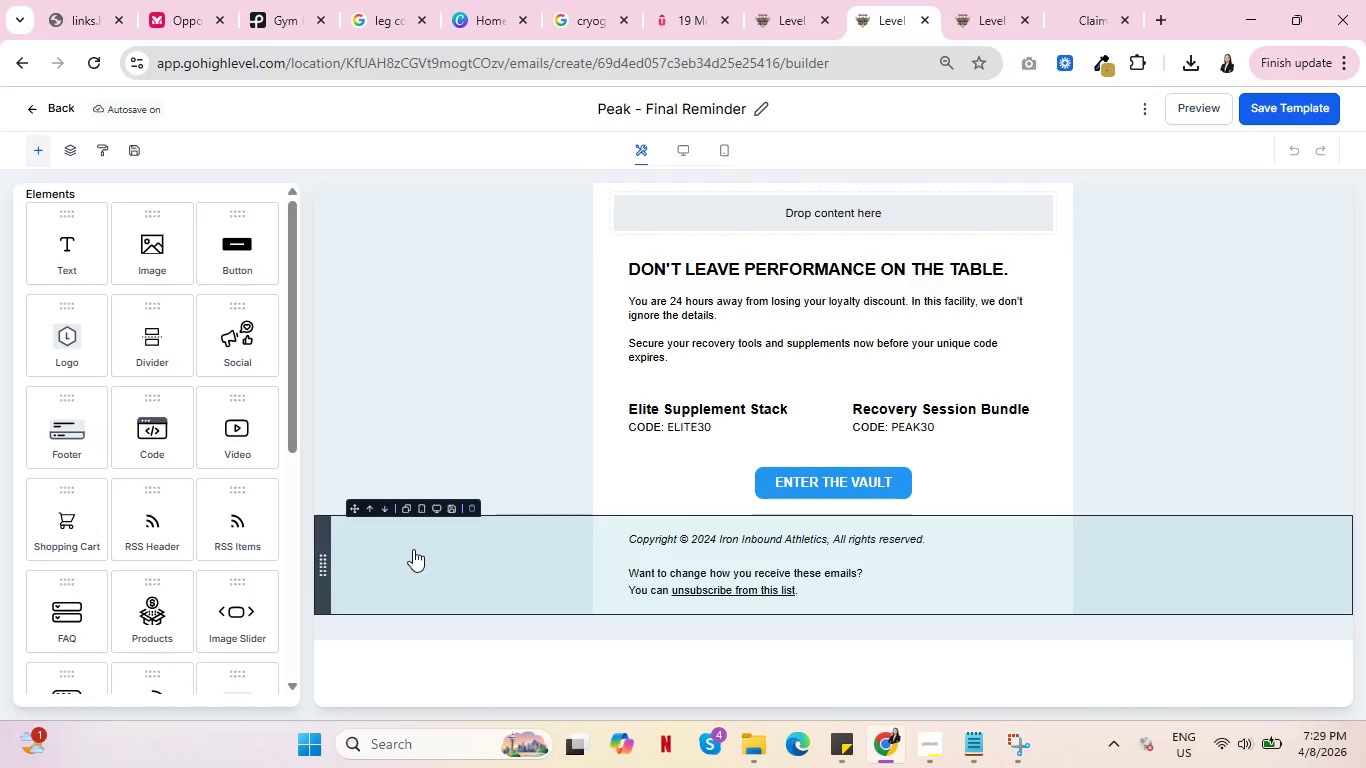 
wait(22.69)
 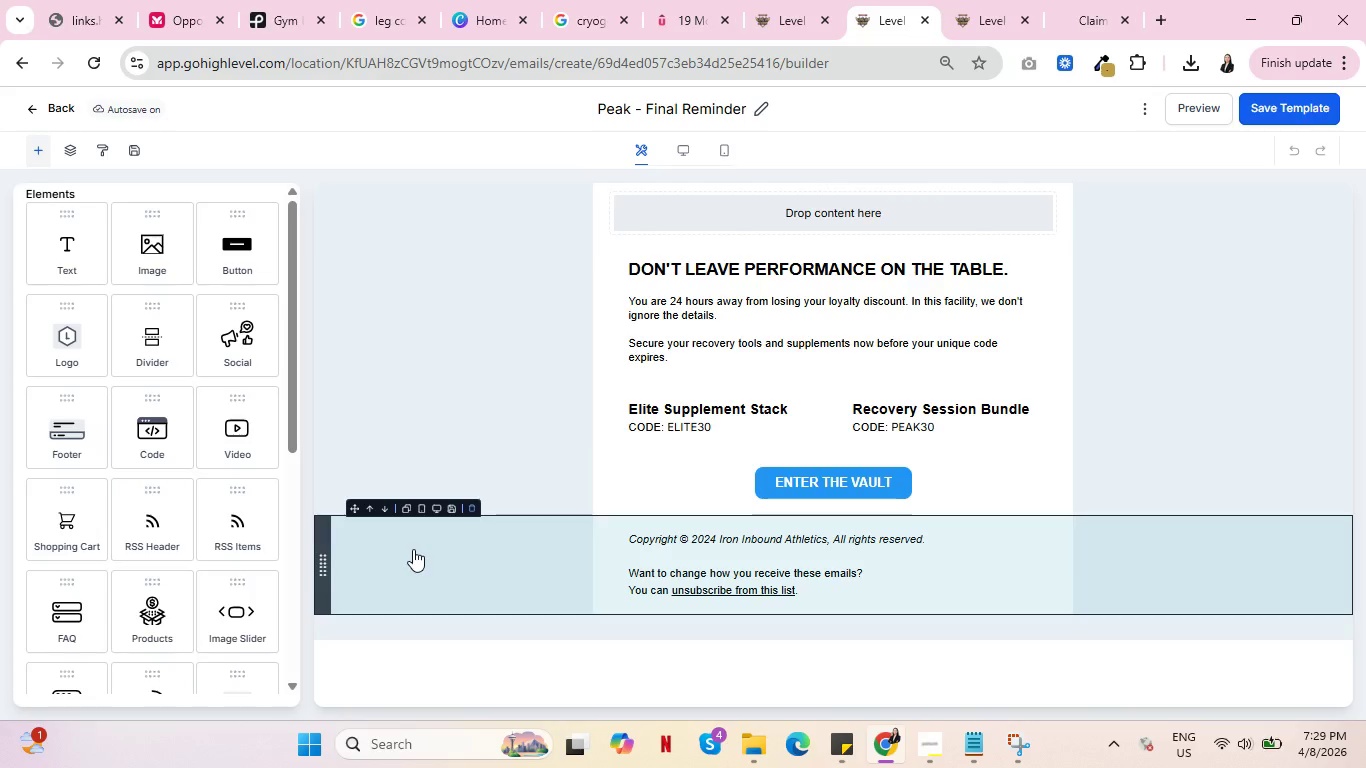 
left_click([1011, 377])
 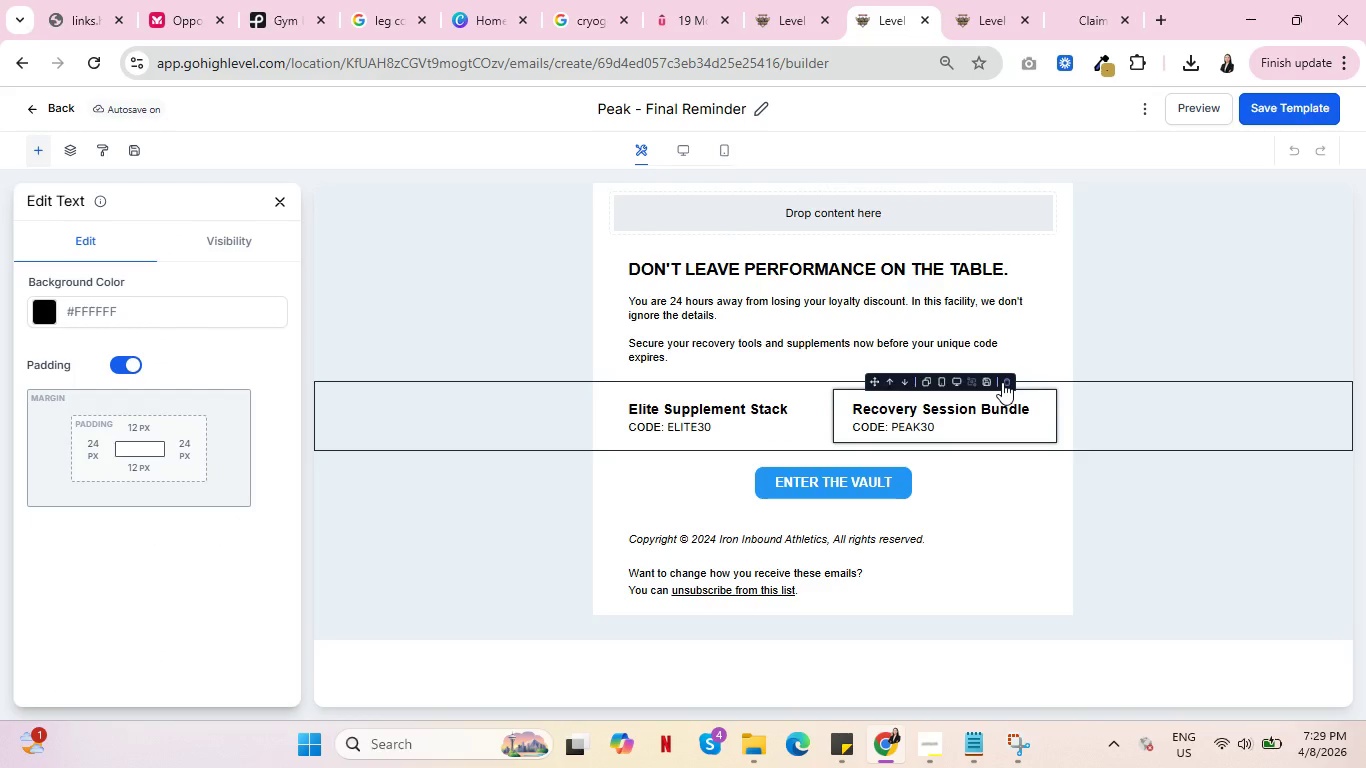 
left_click([1002, 382])
 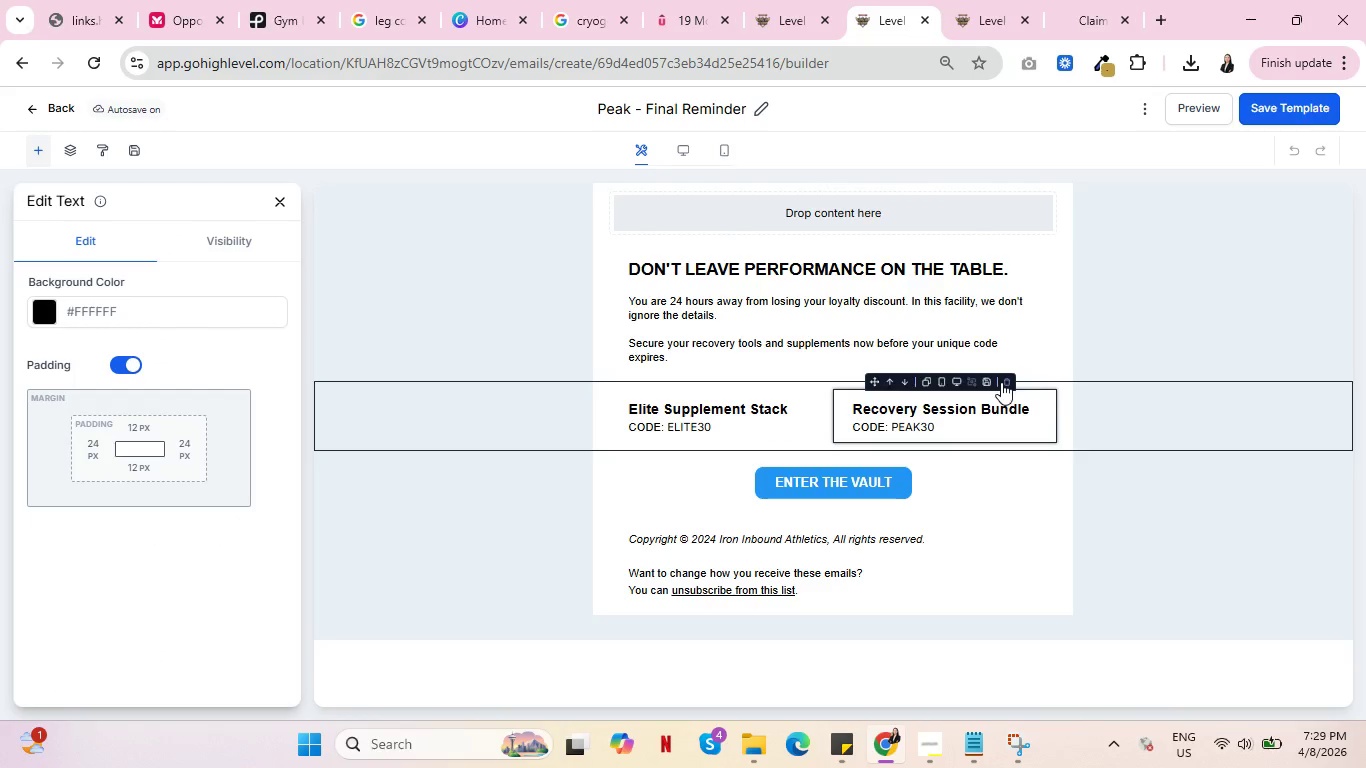 
left_click([1001, 382])
 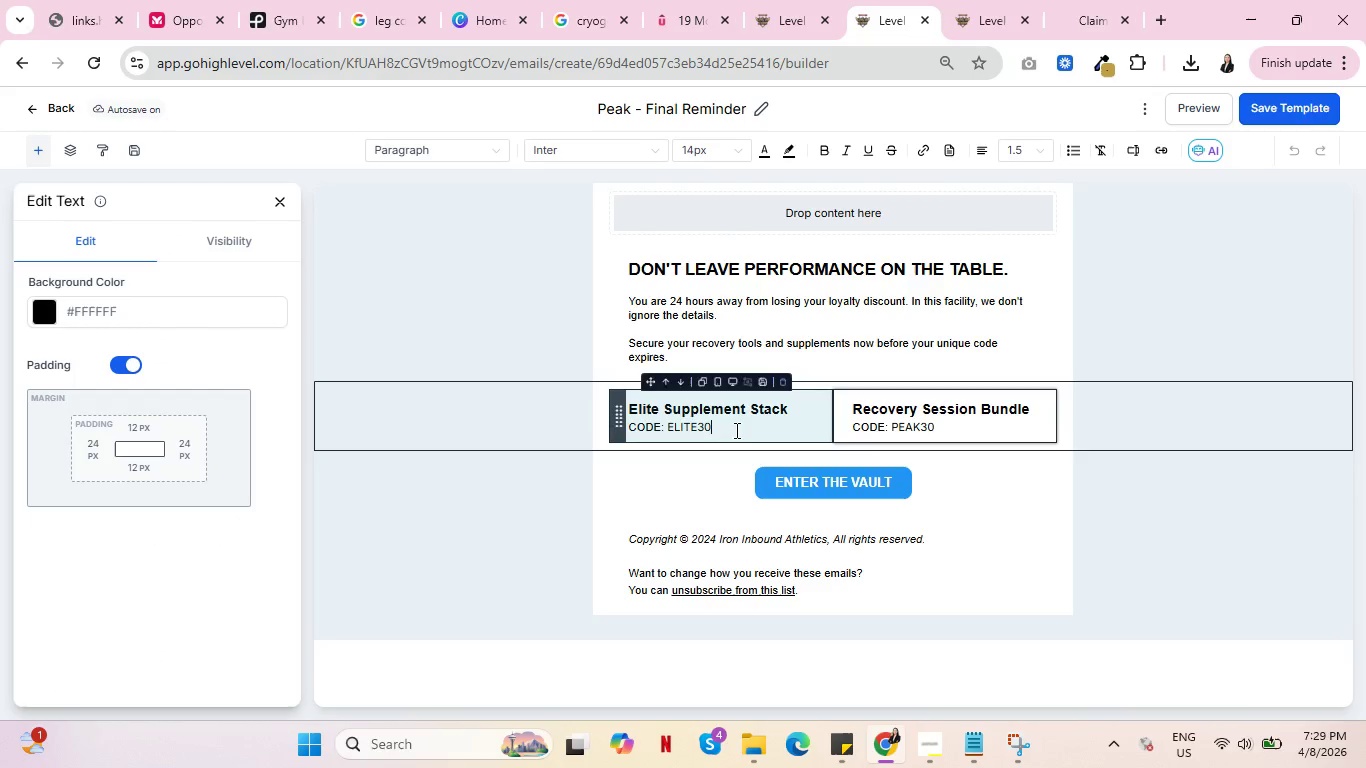 
left_click([735, 430])
 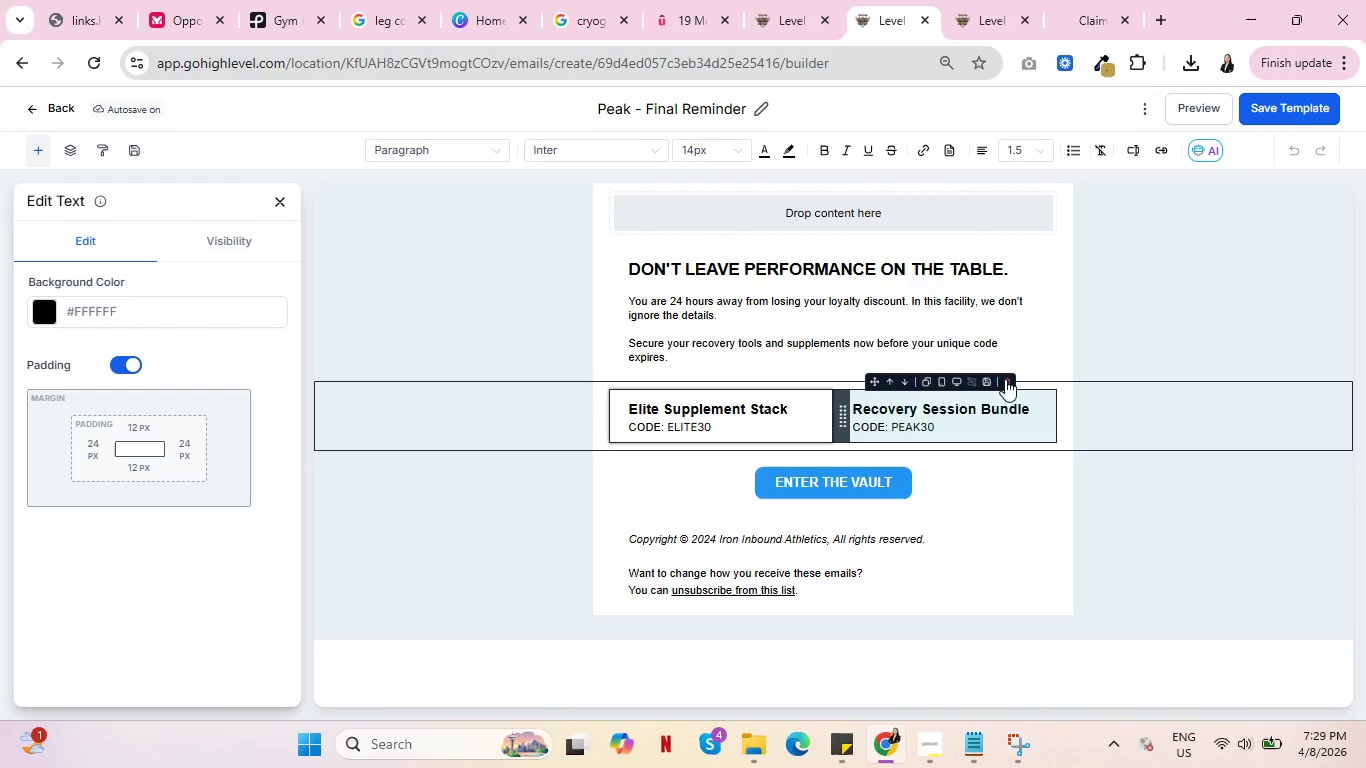 
left_click([1005, 379])
 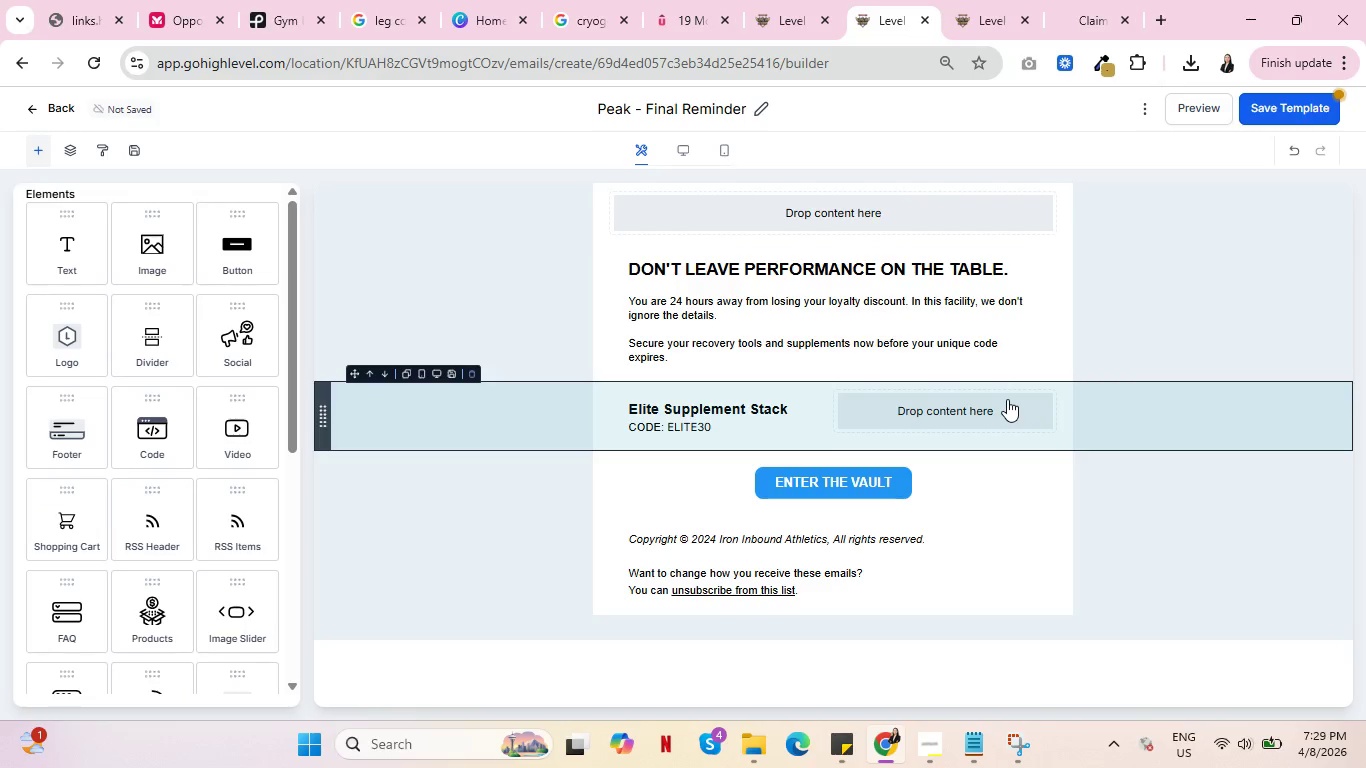 
left_click([1007, 399])
 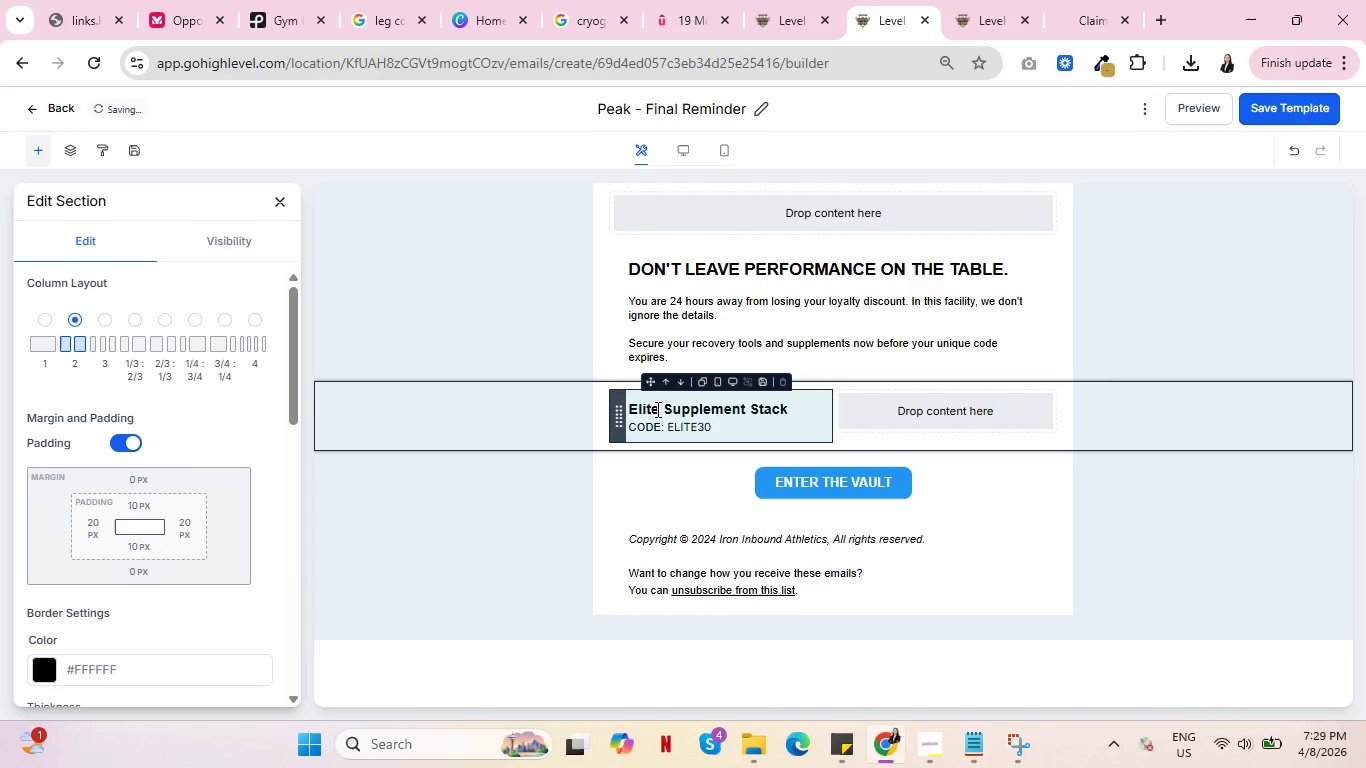 
left_click_drag(start_coordinate=[634, 395], to_coordinate=[775, 369])
 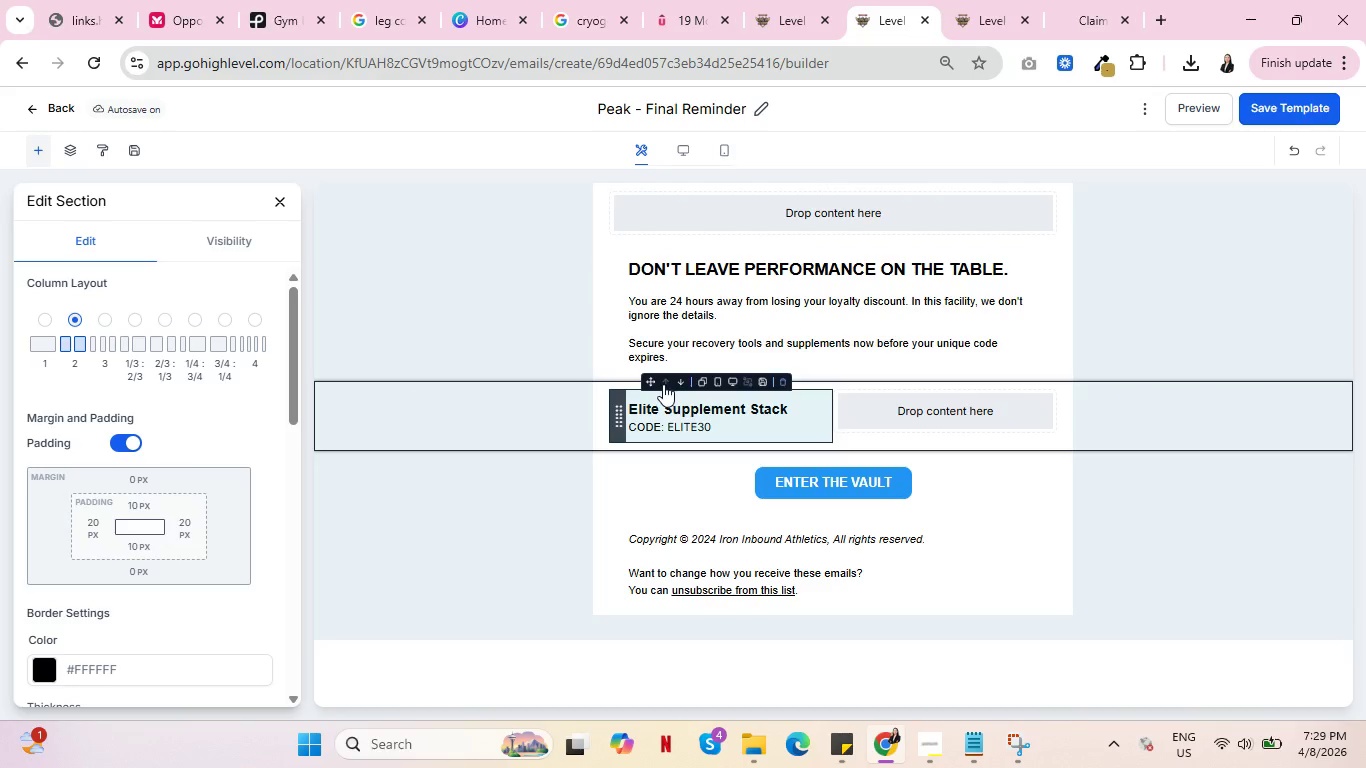 
left_click([663, 384])
 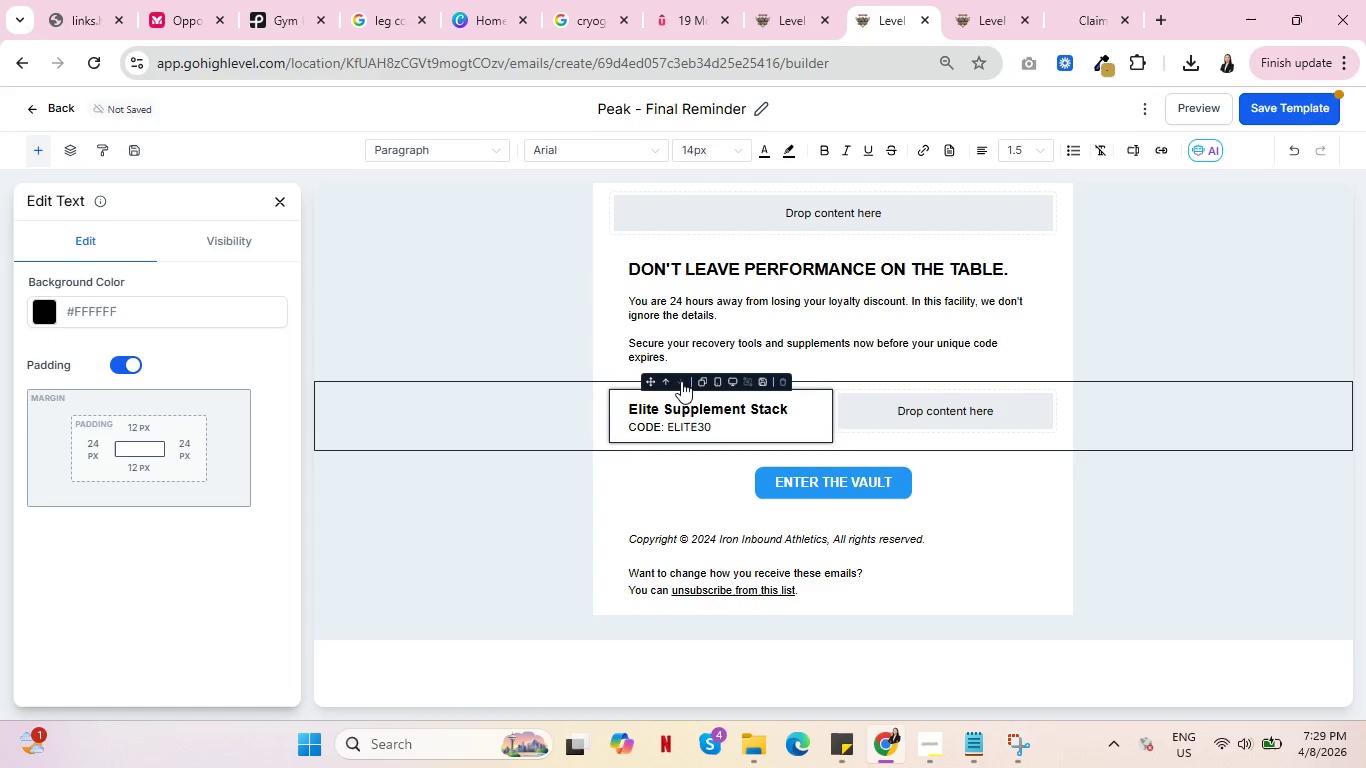 
left_click([684, 381])
 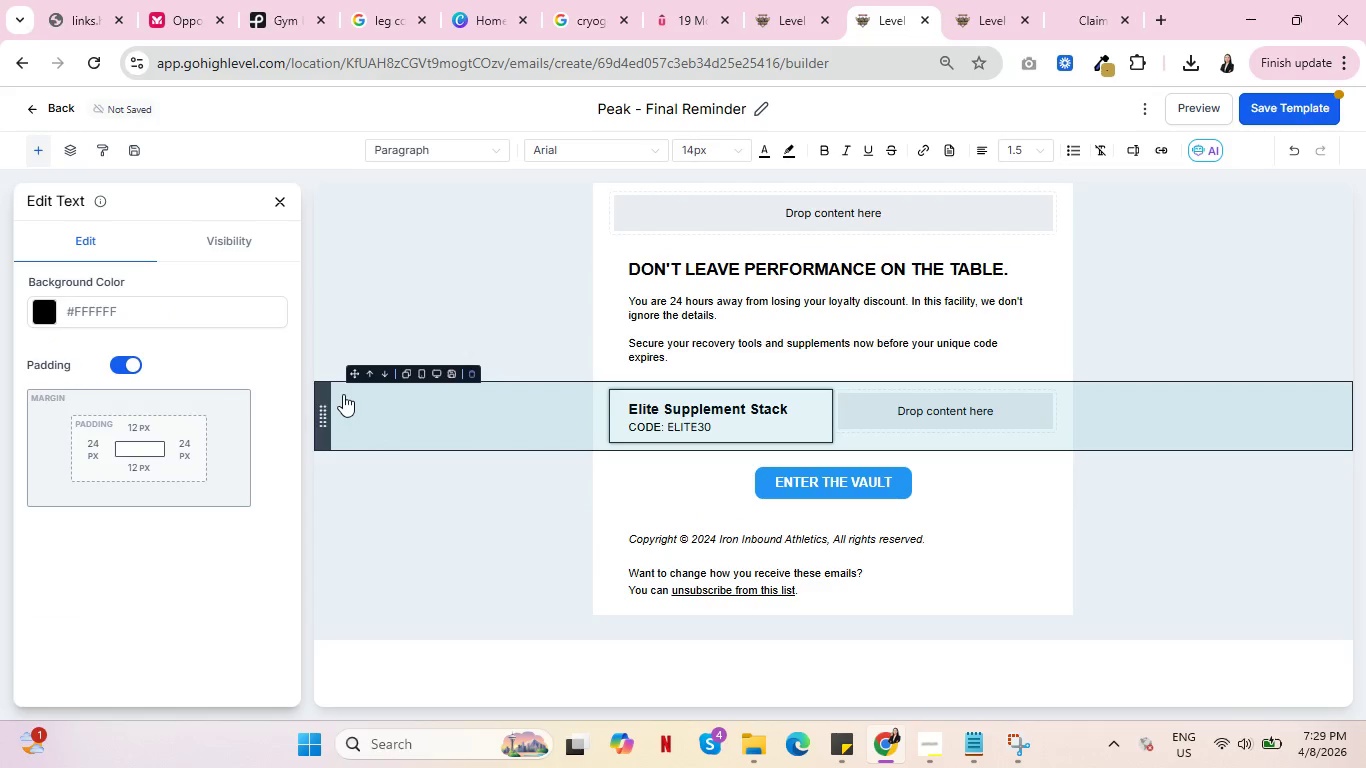 
wait(5.11)
 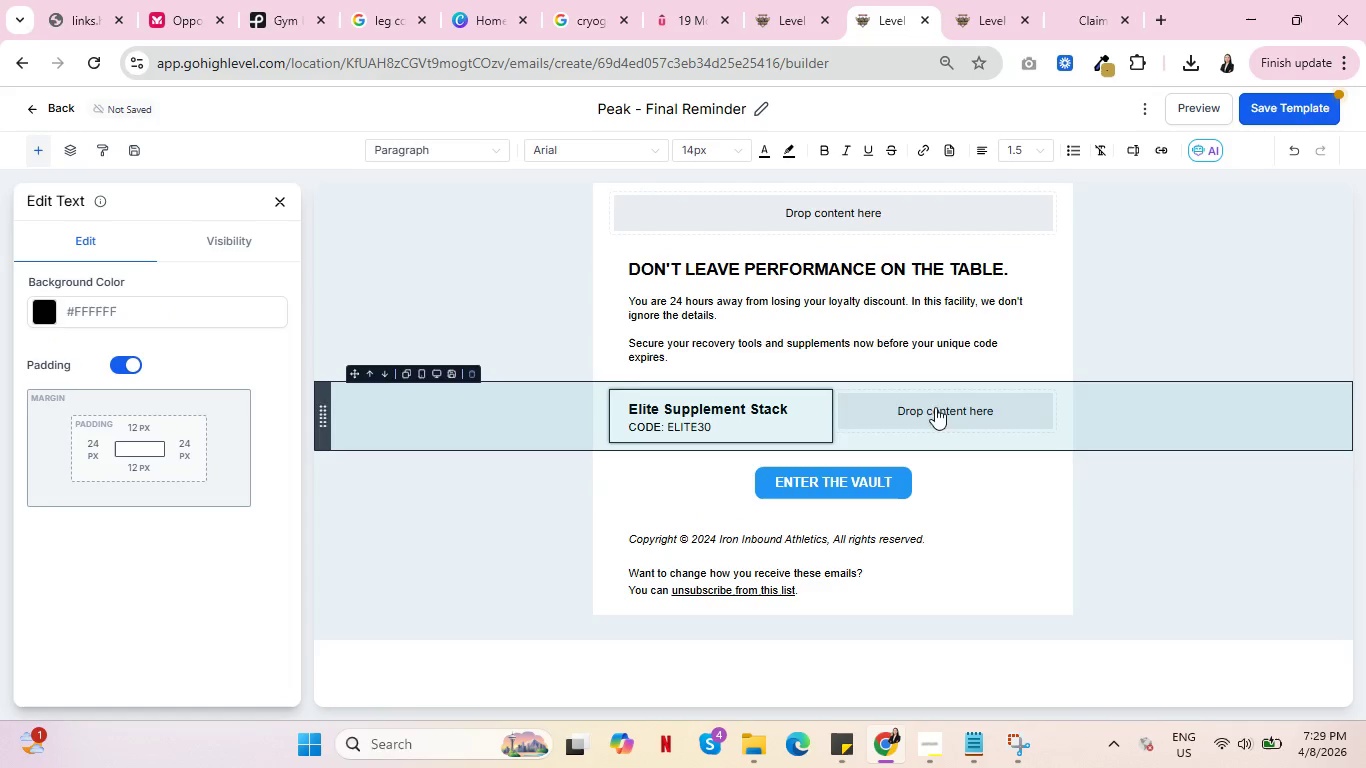 
left_click([475, 372])
 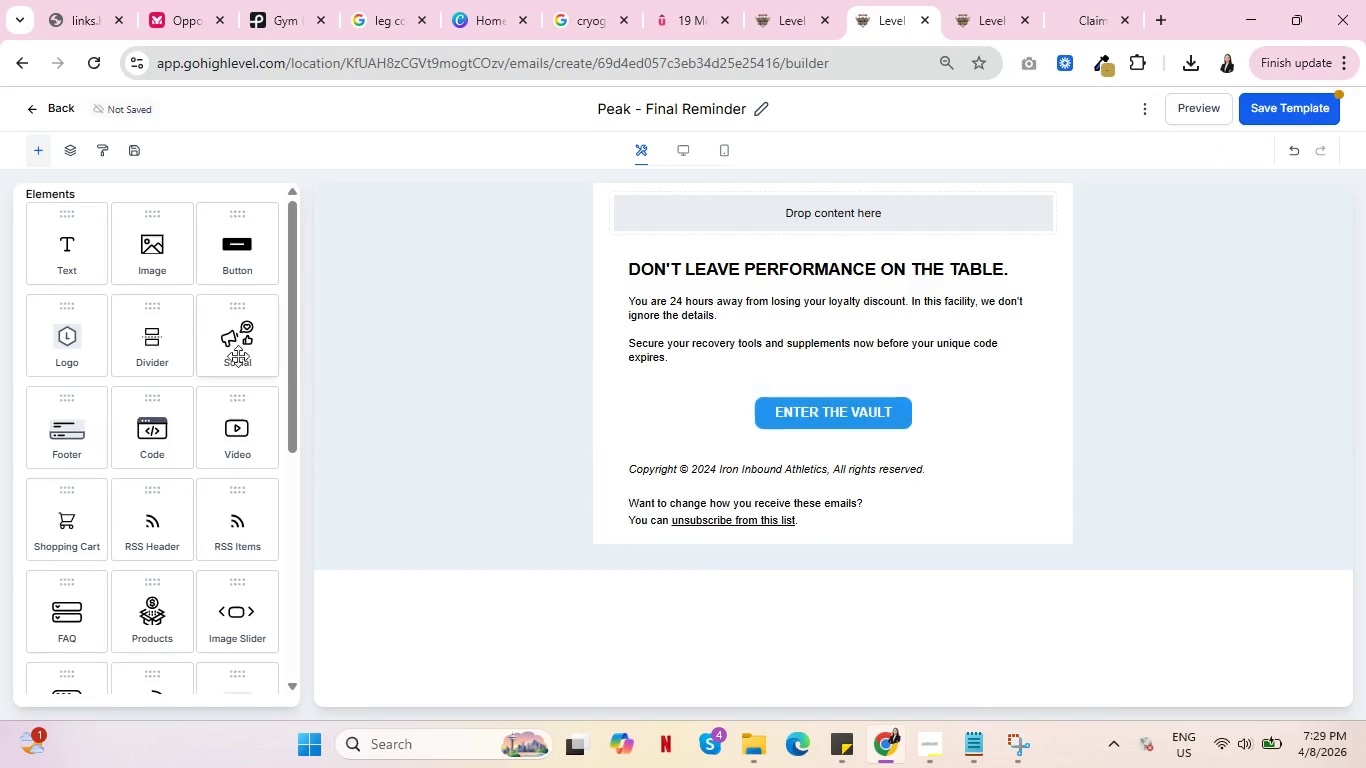 
left_click_drag(start_coordinate=[70, 248], to_coordinate=[789, 367])
 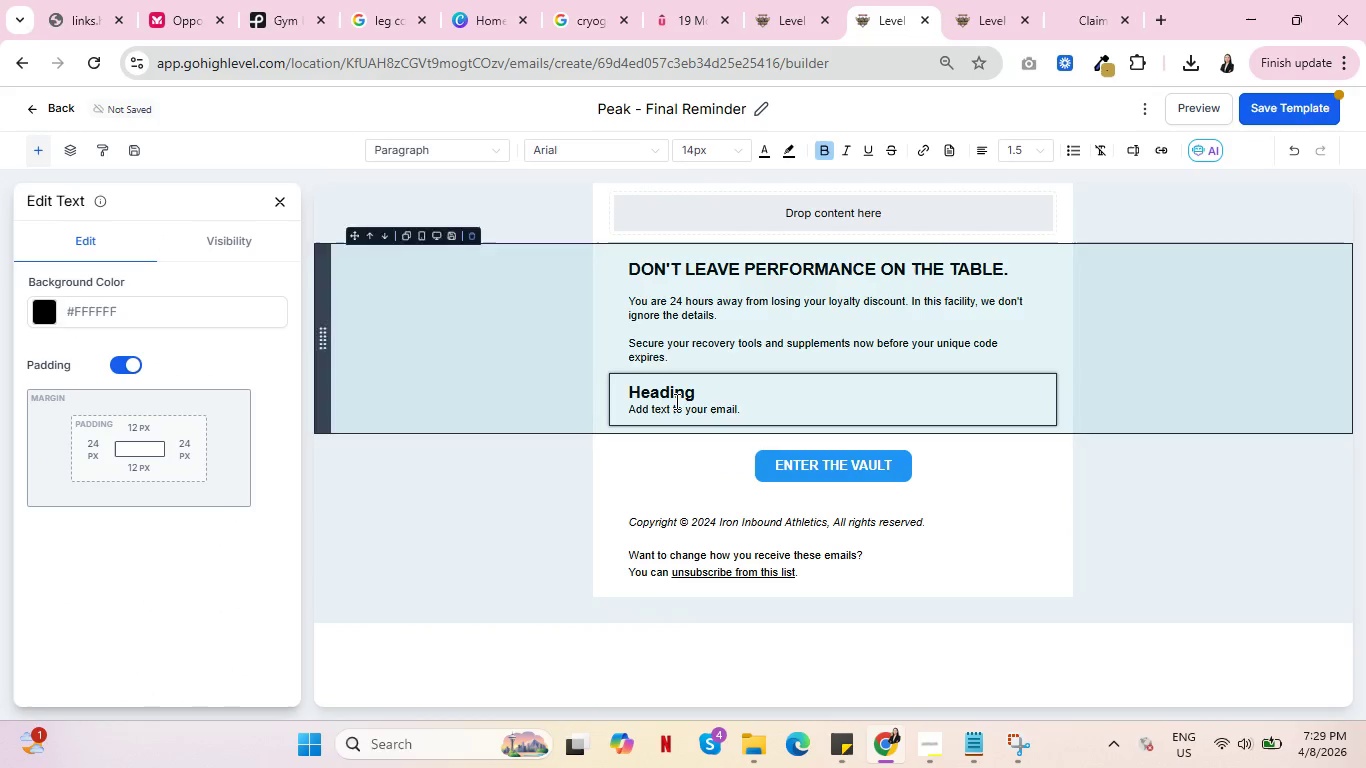 
mouse_move([717, 403])
 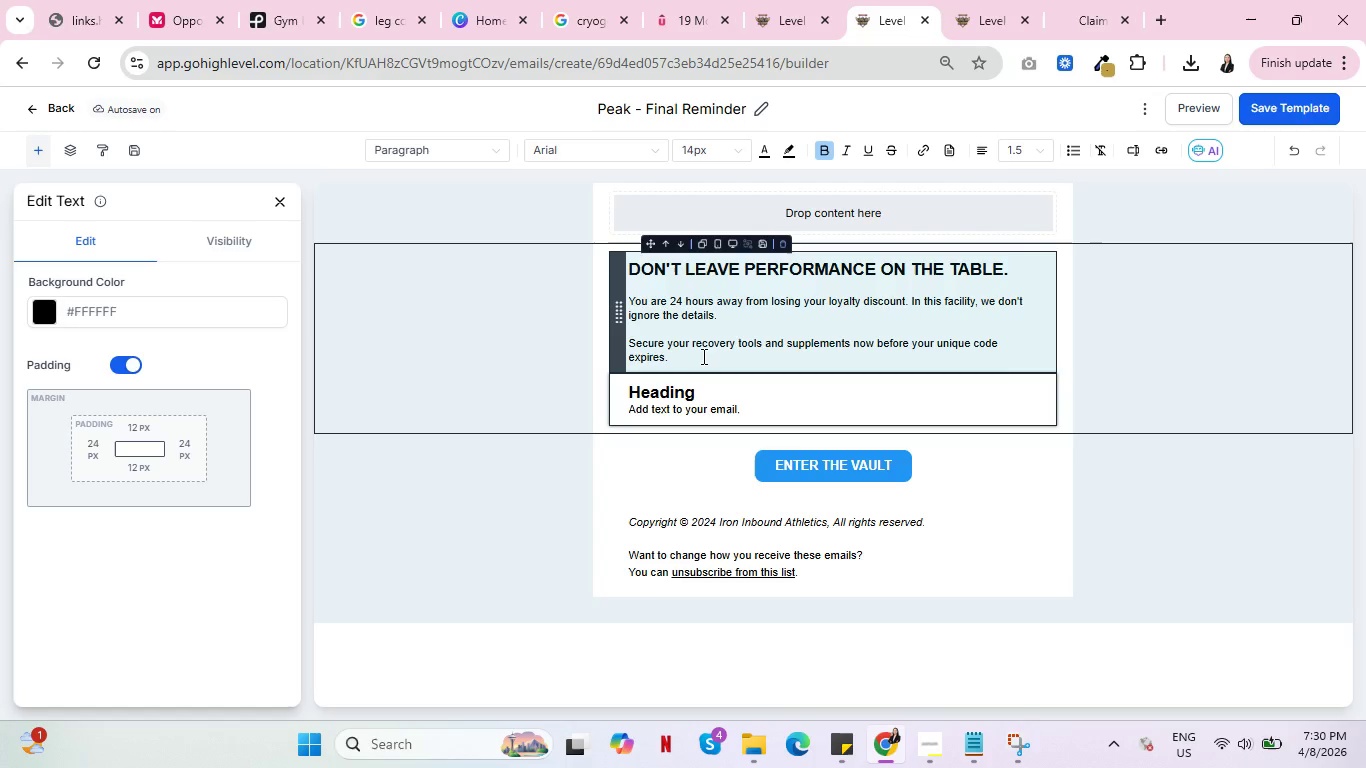 
wait(65.98)
 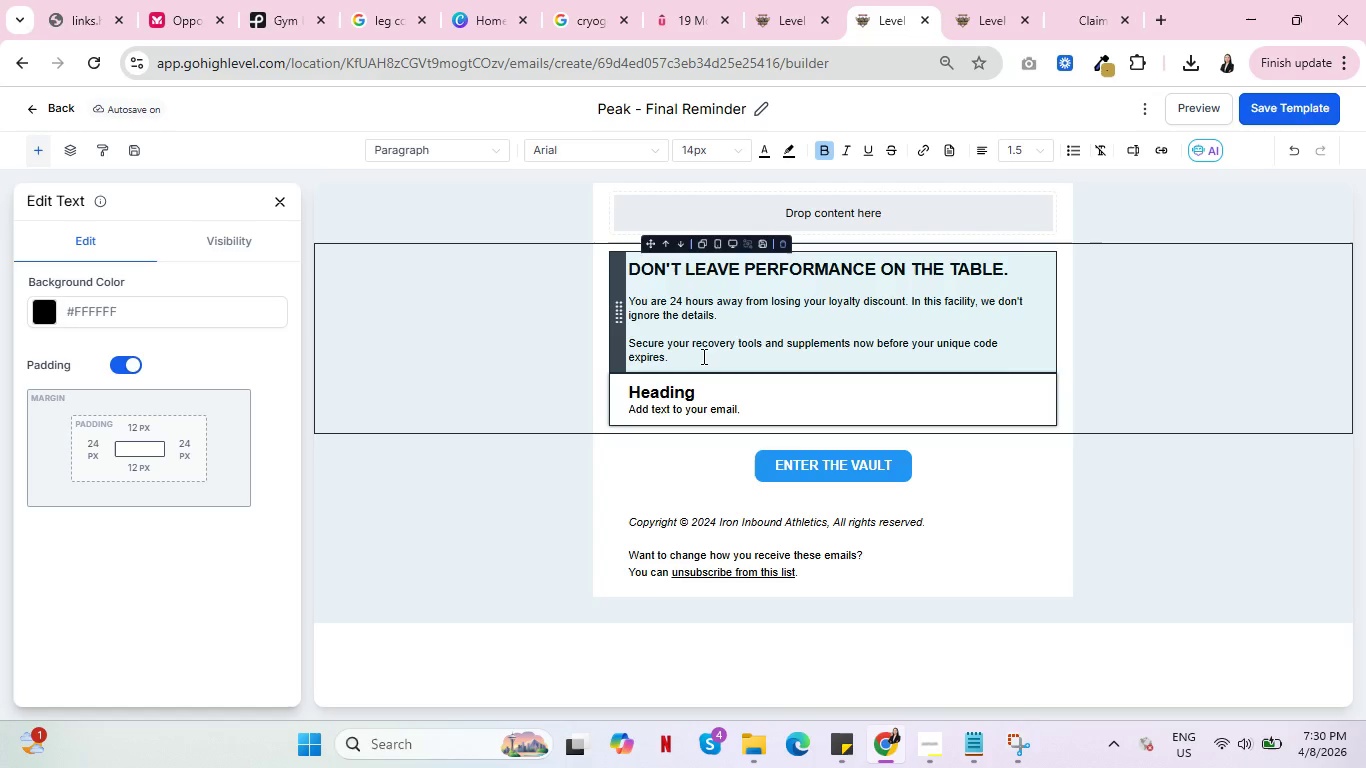 
left_click([666, 354])
 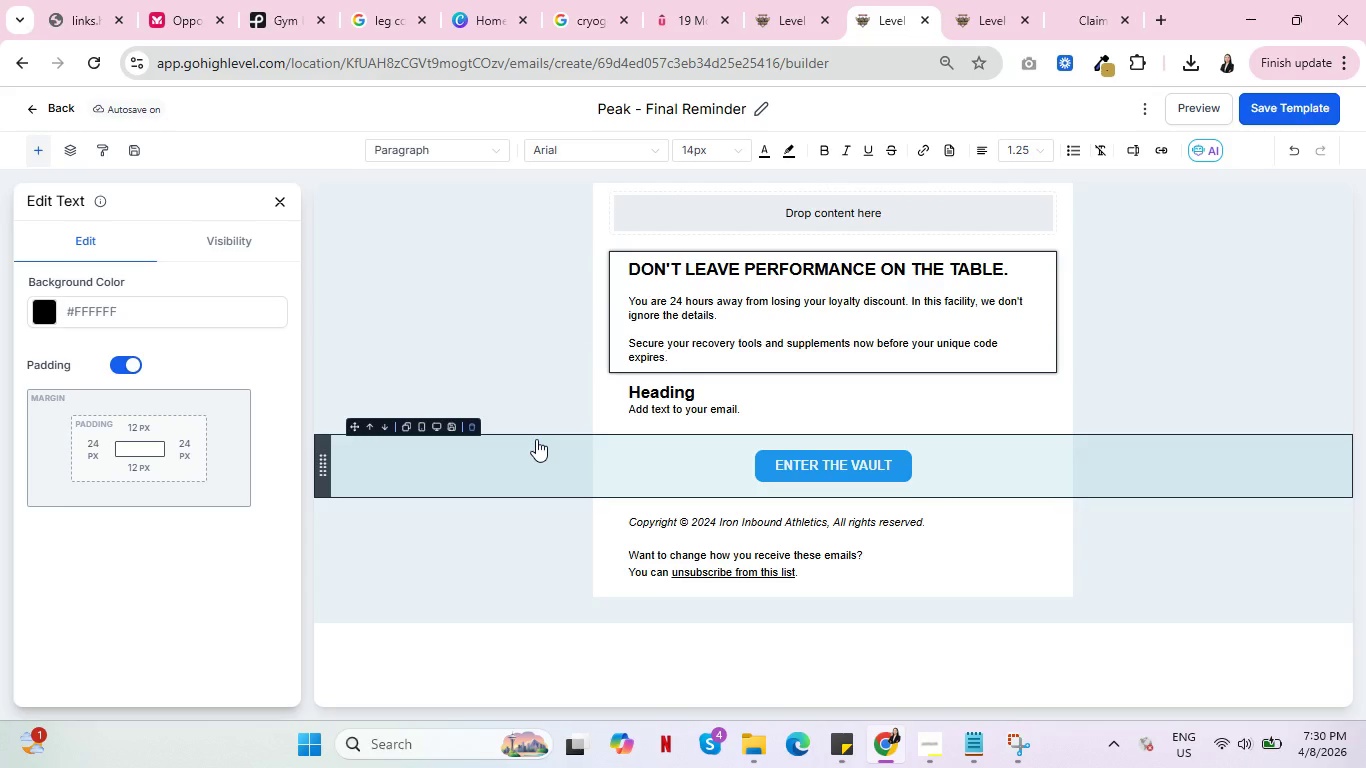 
wait(15.77)
 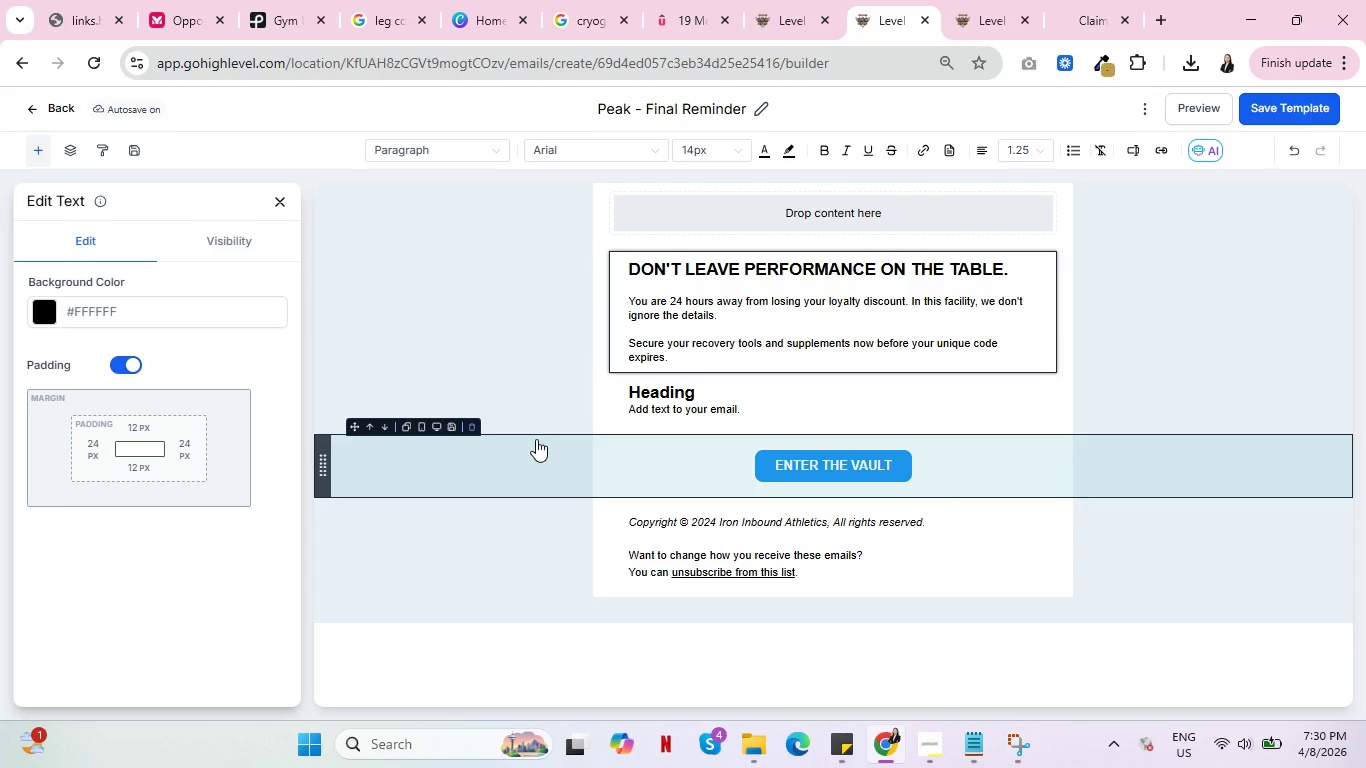 
left_click([697, 303])
 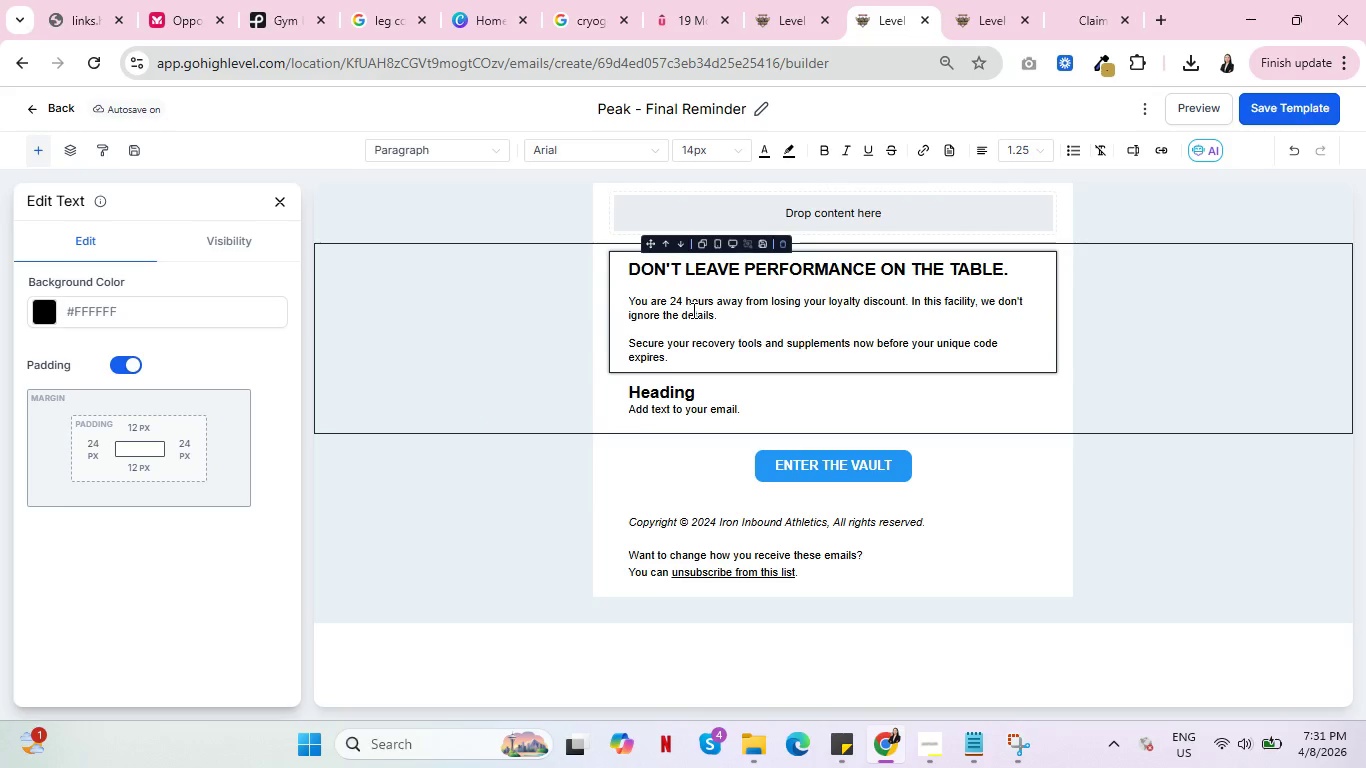 
wait(7.44)
 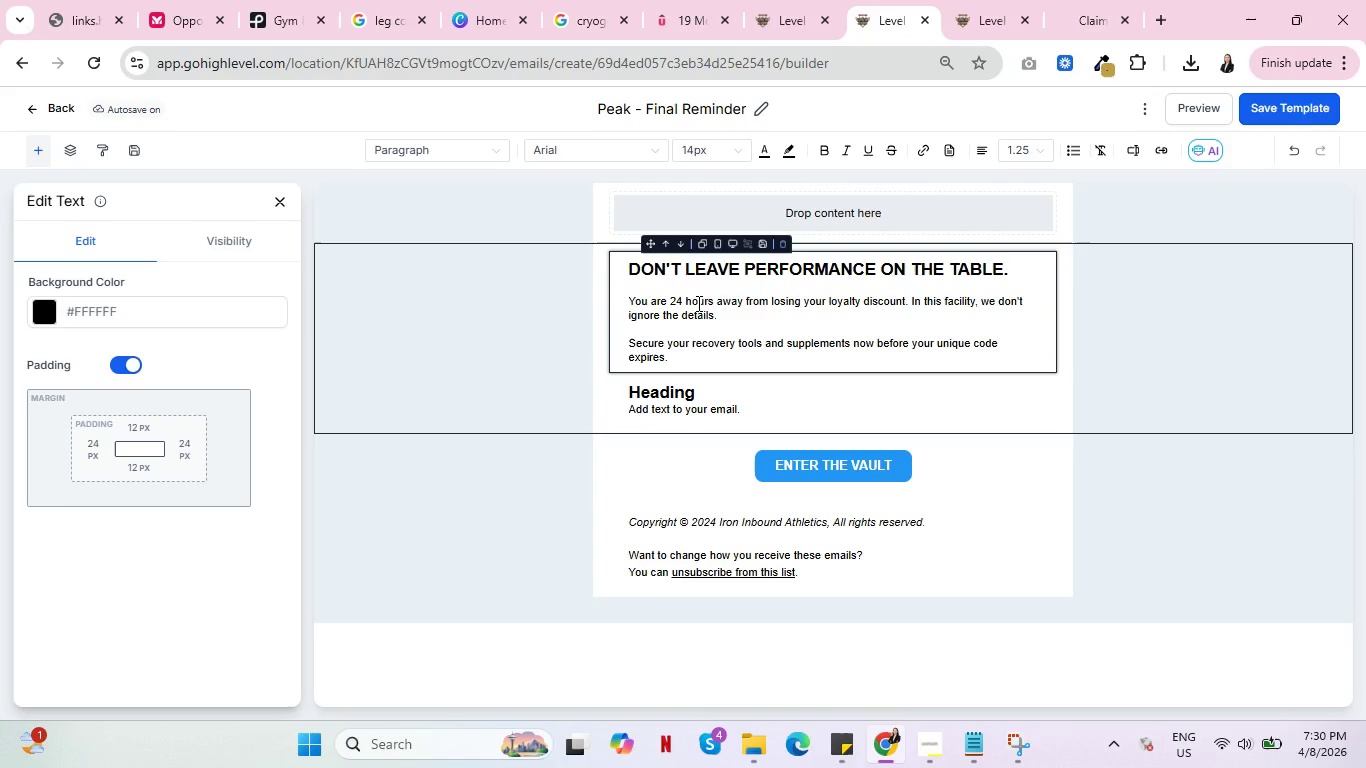 
double_click([678, 309])
 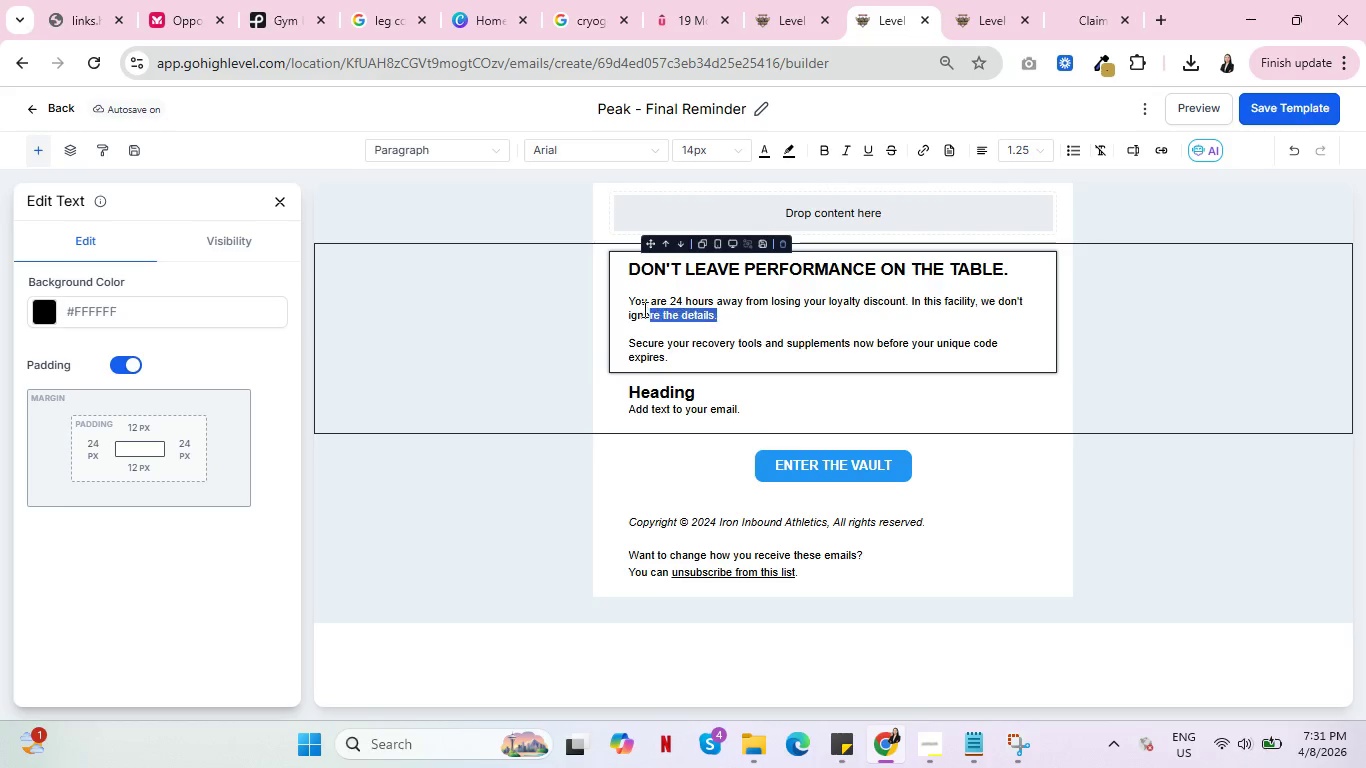 
left_click_drag(start_coordinate=[718, 319], to_coordinate=[622, 303])
 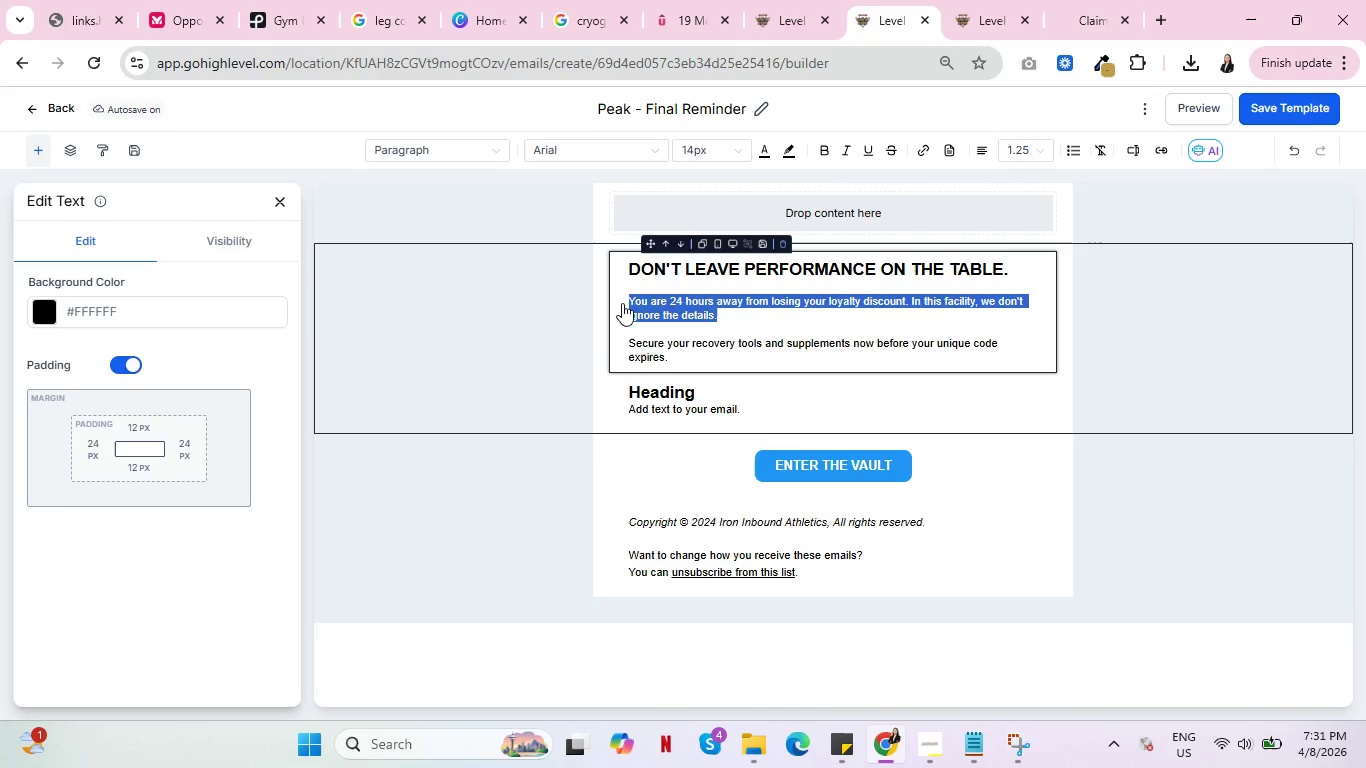 
key(Control+A)
 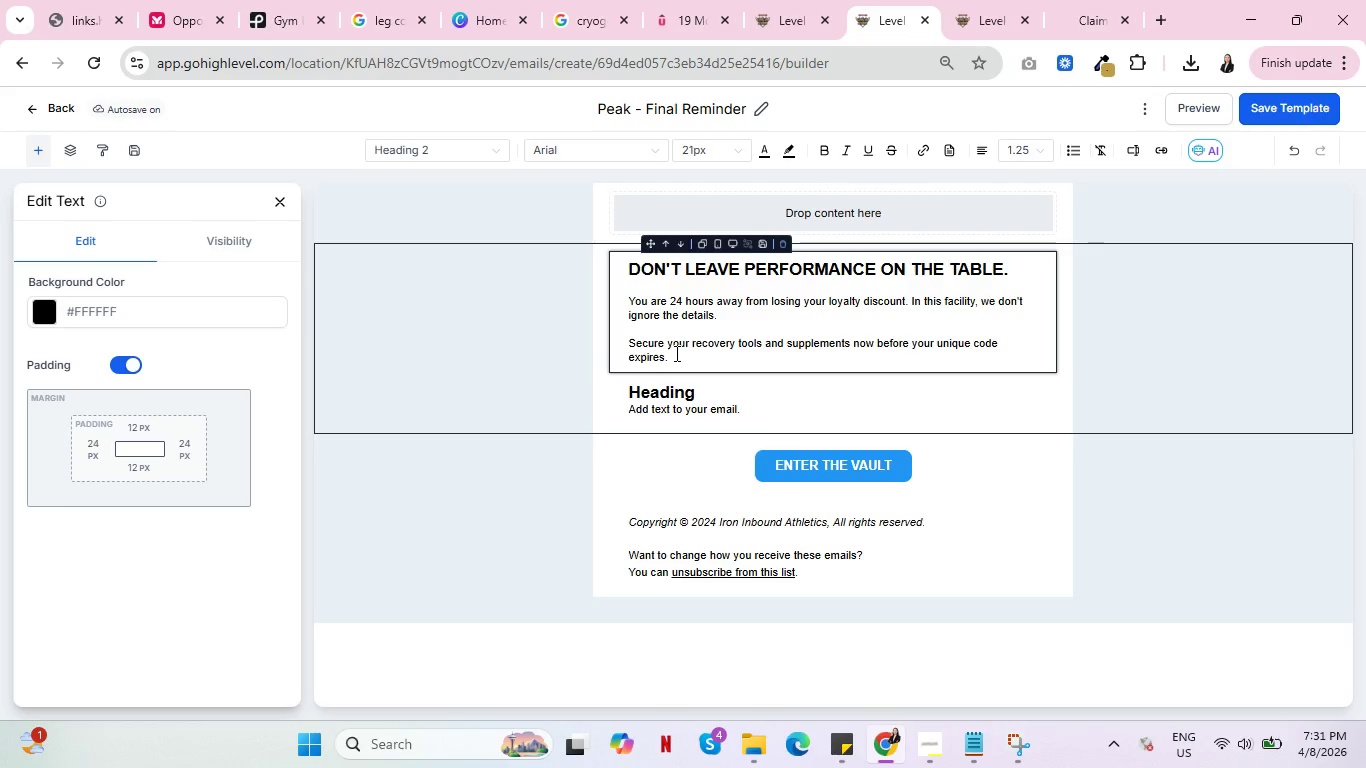 
left_click_drag(start_coordinate=[675, 353], to_coordinate=[608, 304])
 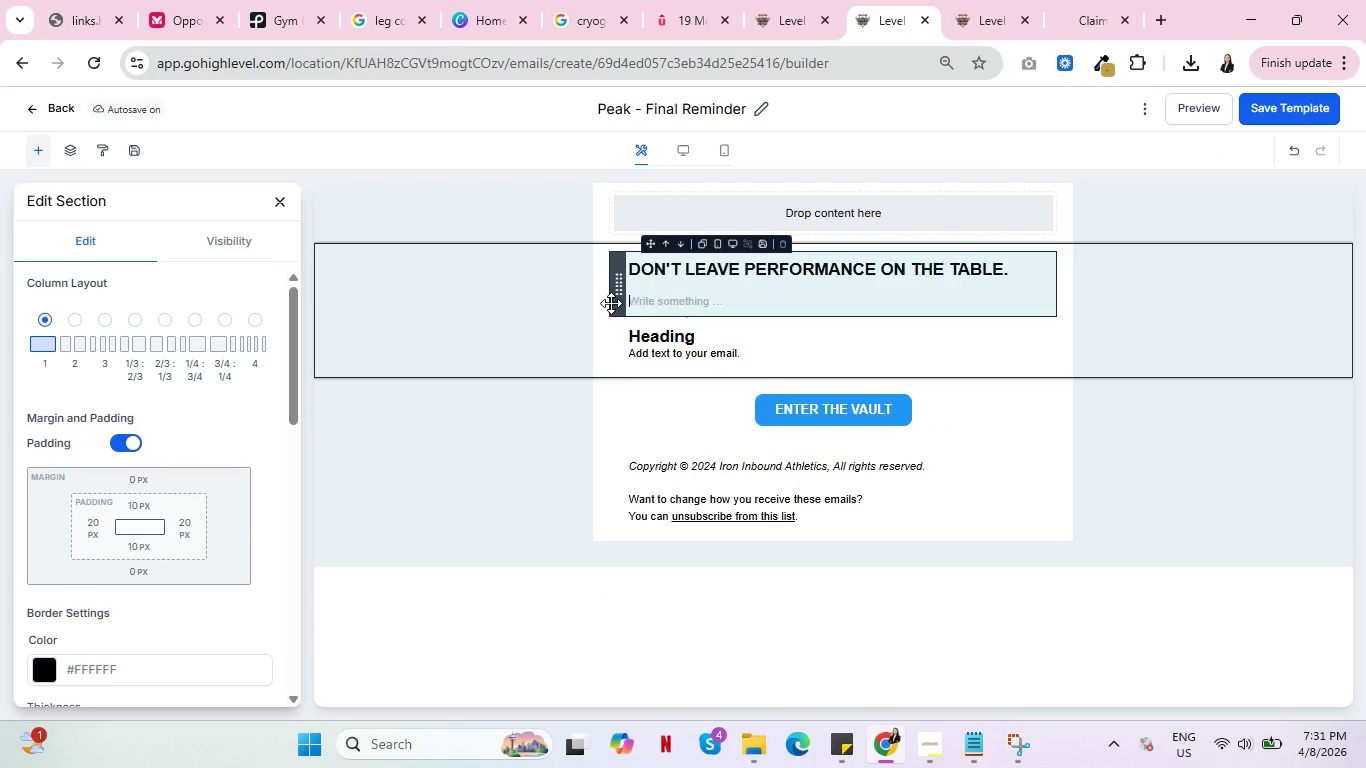 
key(Backspace)
 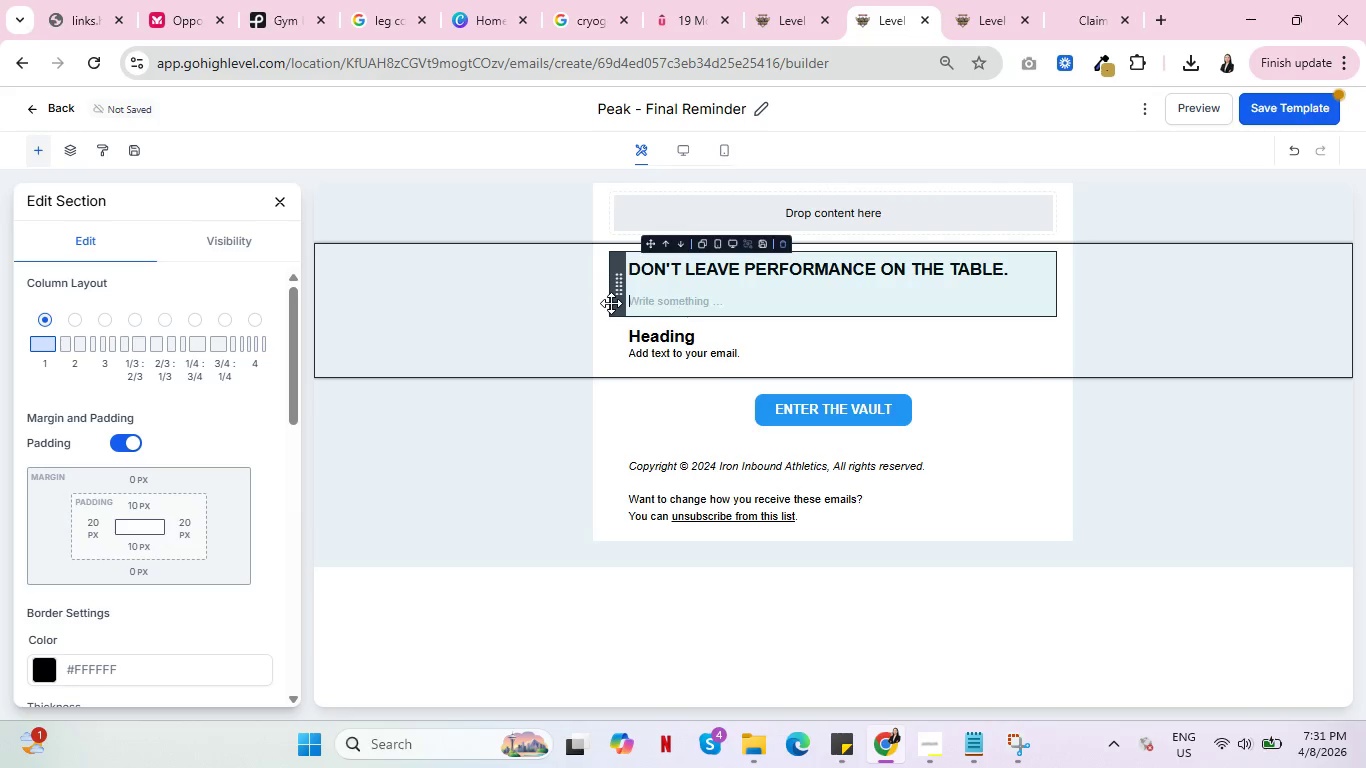 
wait(6.03)
 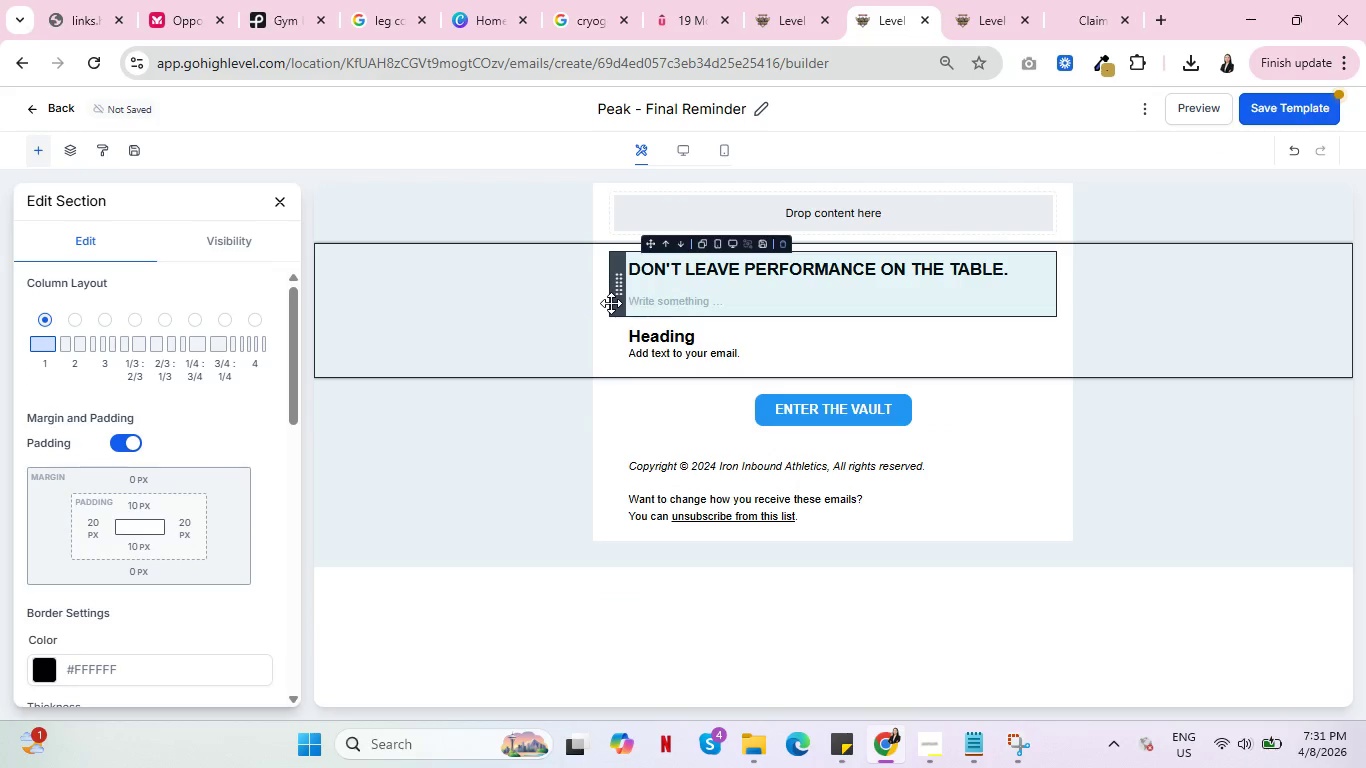 
type(@4 )
key(Backspace)
key(Backspace)
key(Backspace)
type(24 Hours )
 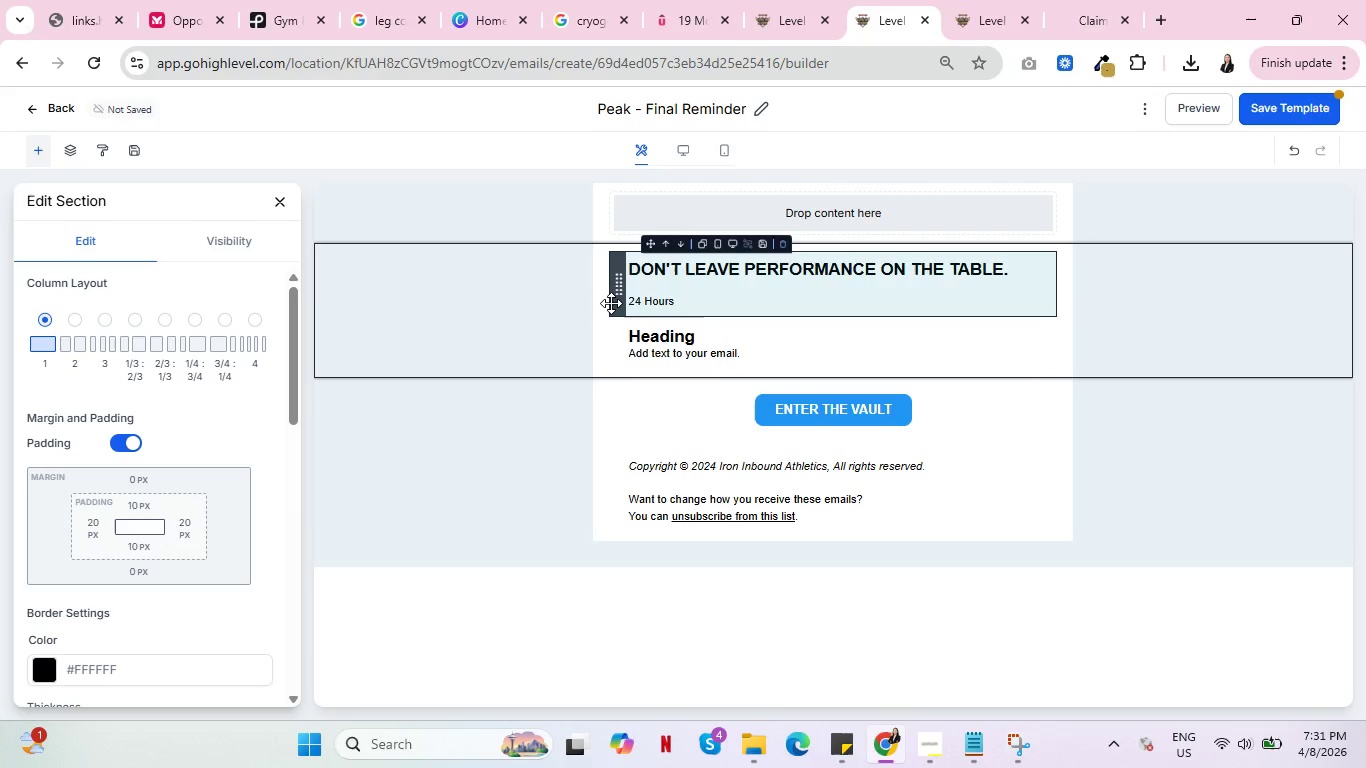 
wait(5.44)
 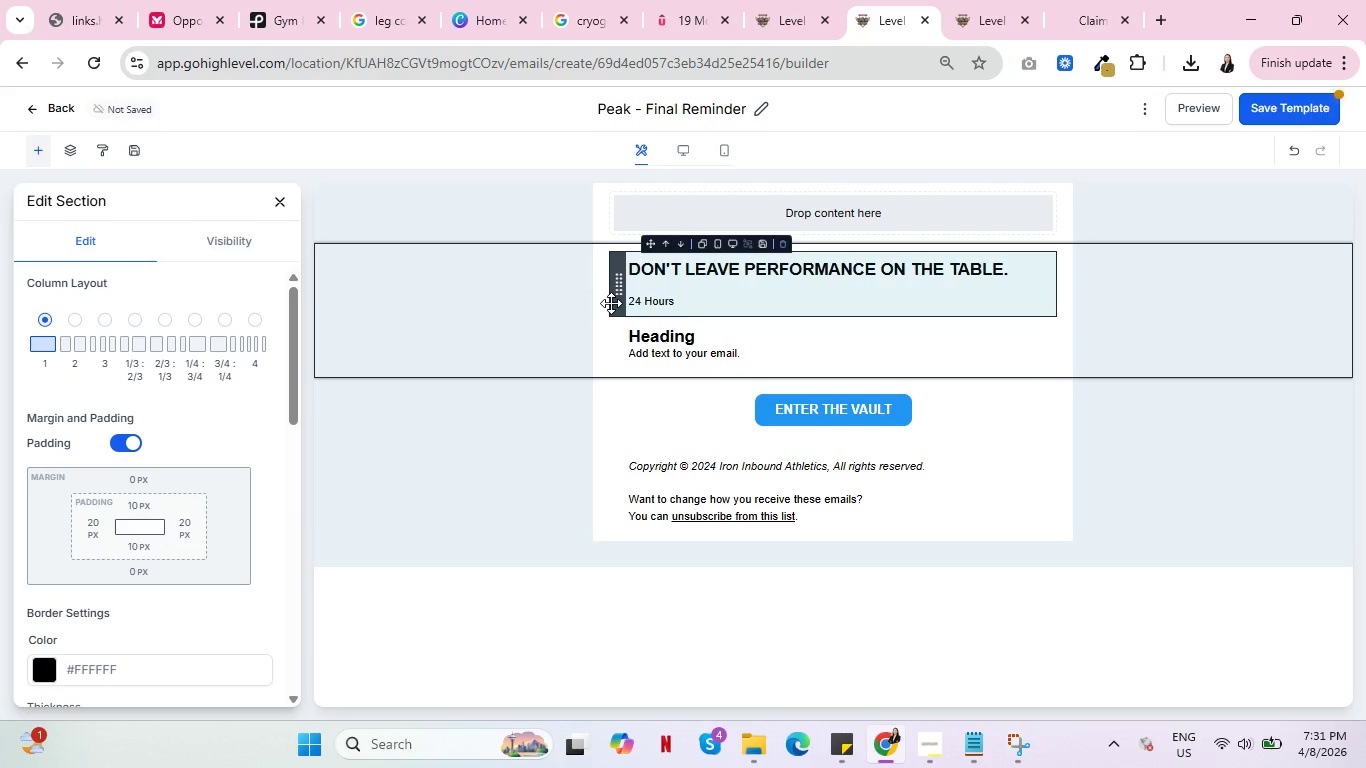 
key(Backspace)
key(Backspace)
key(Backspace)
key(Backspace)
key(Backspace)
key(Backspace)
key(Backspace)
key(Backspace)
key(Backspace)
type(Most athetes )
key(Backspace)
key(Backspace)
key(Backspace)
key(Backspace)
key(Backspace)
type(letes train hard. Very few )
 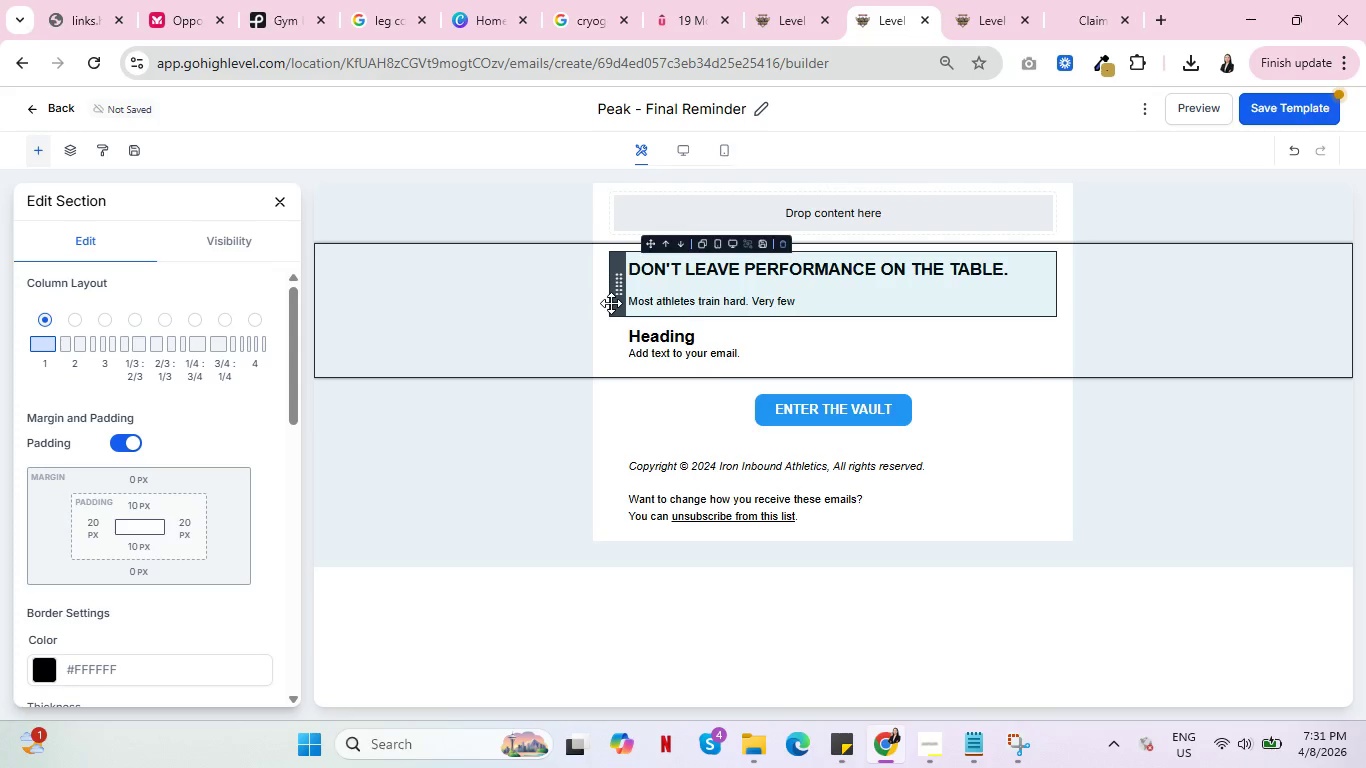 
type(recover properly.)
 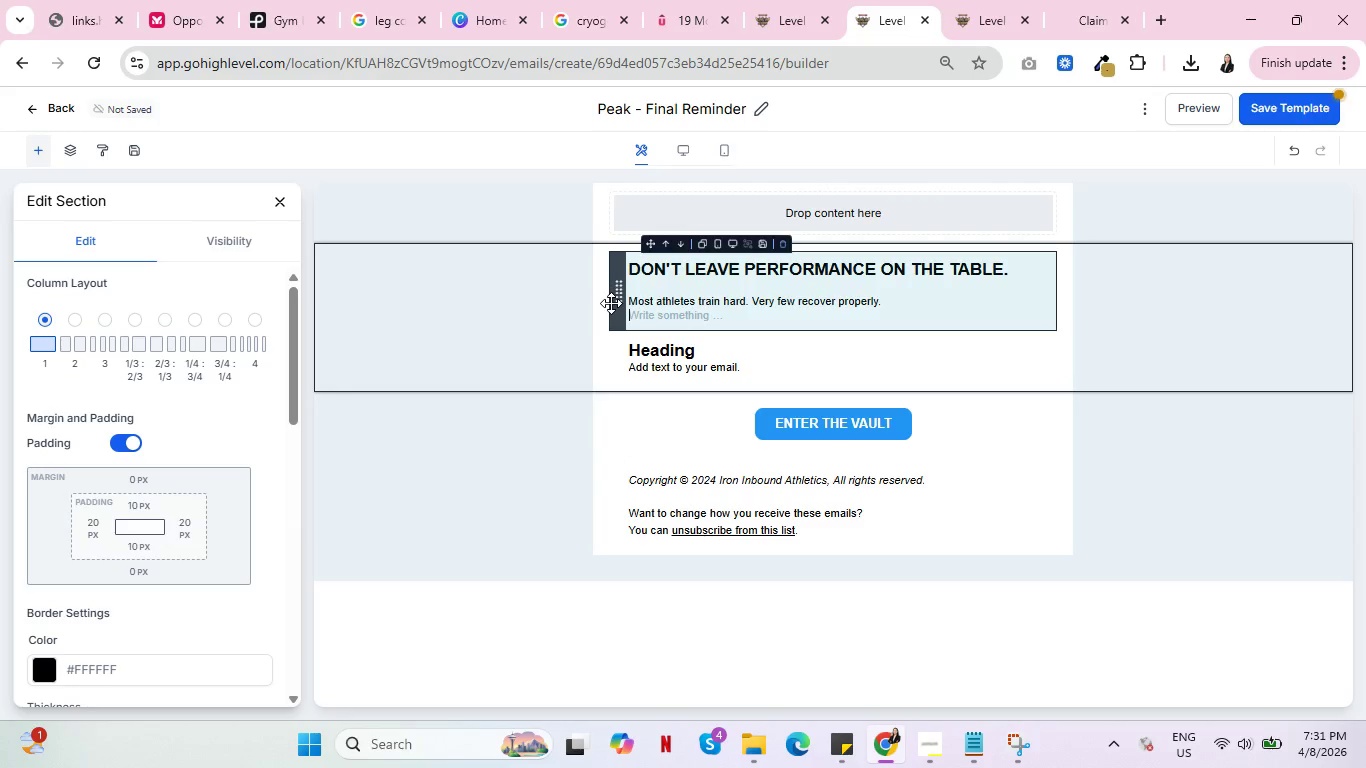 
key(Enter)
 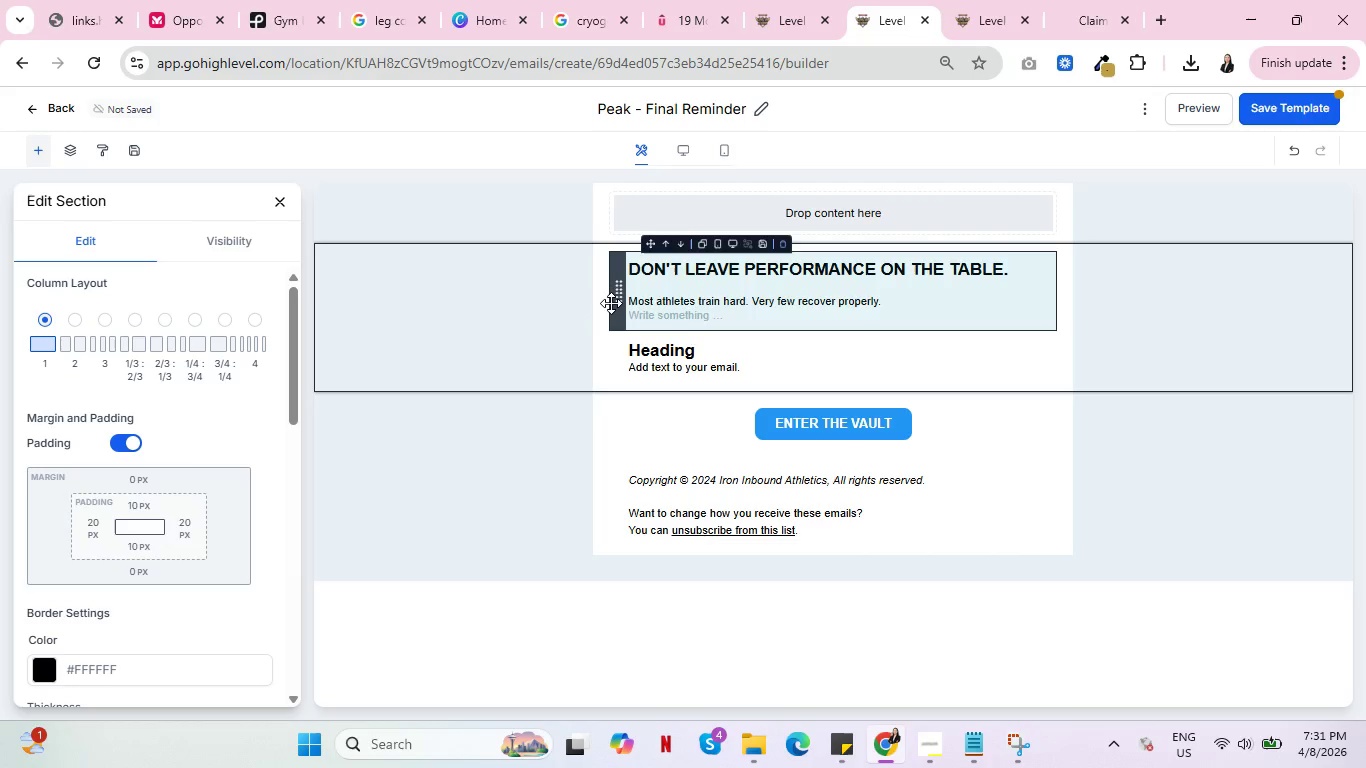 
type(That's where )
 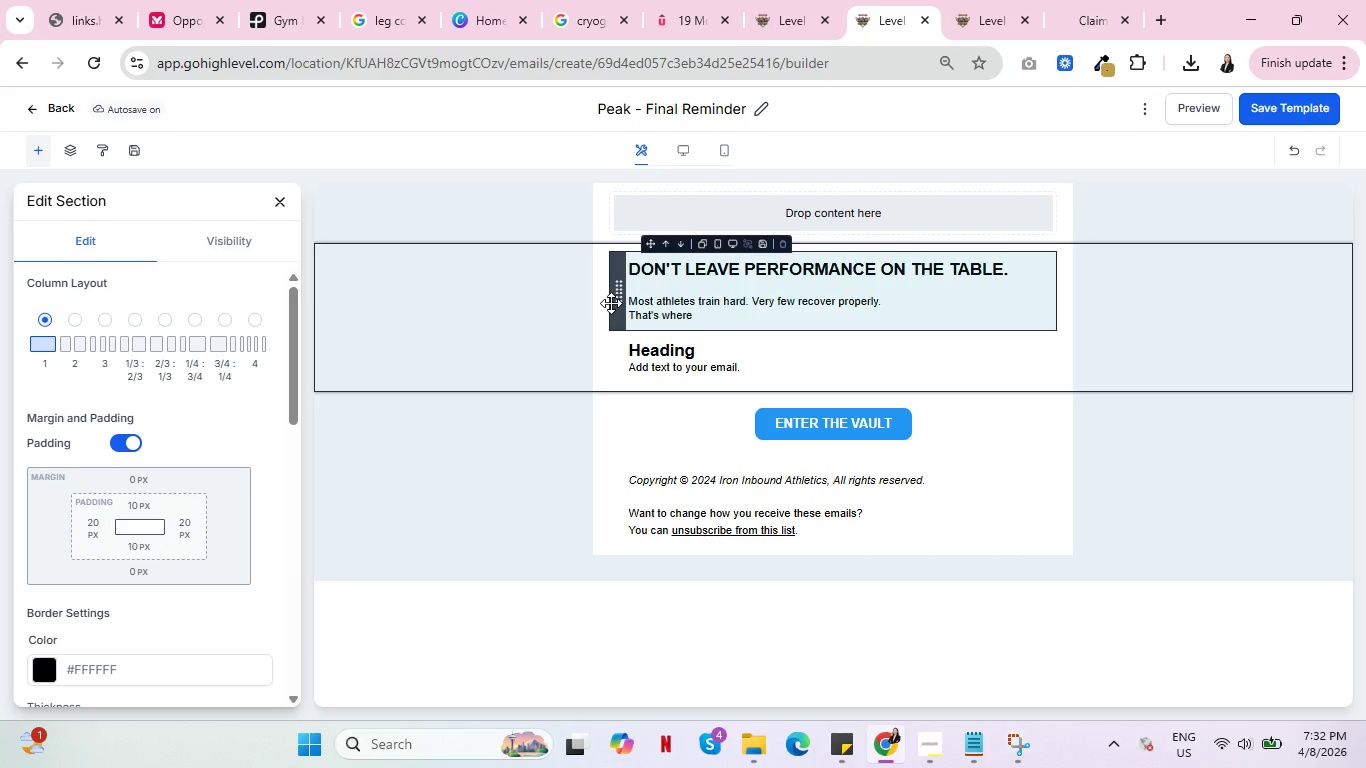 
wait(23.2)
 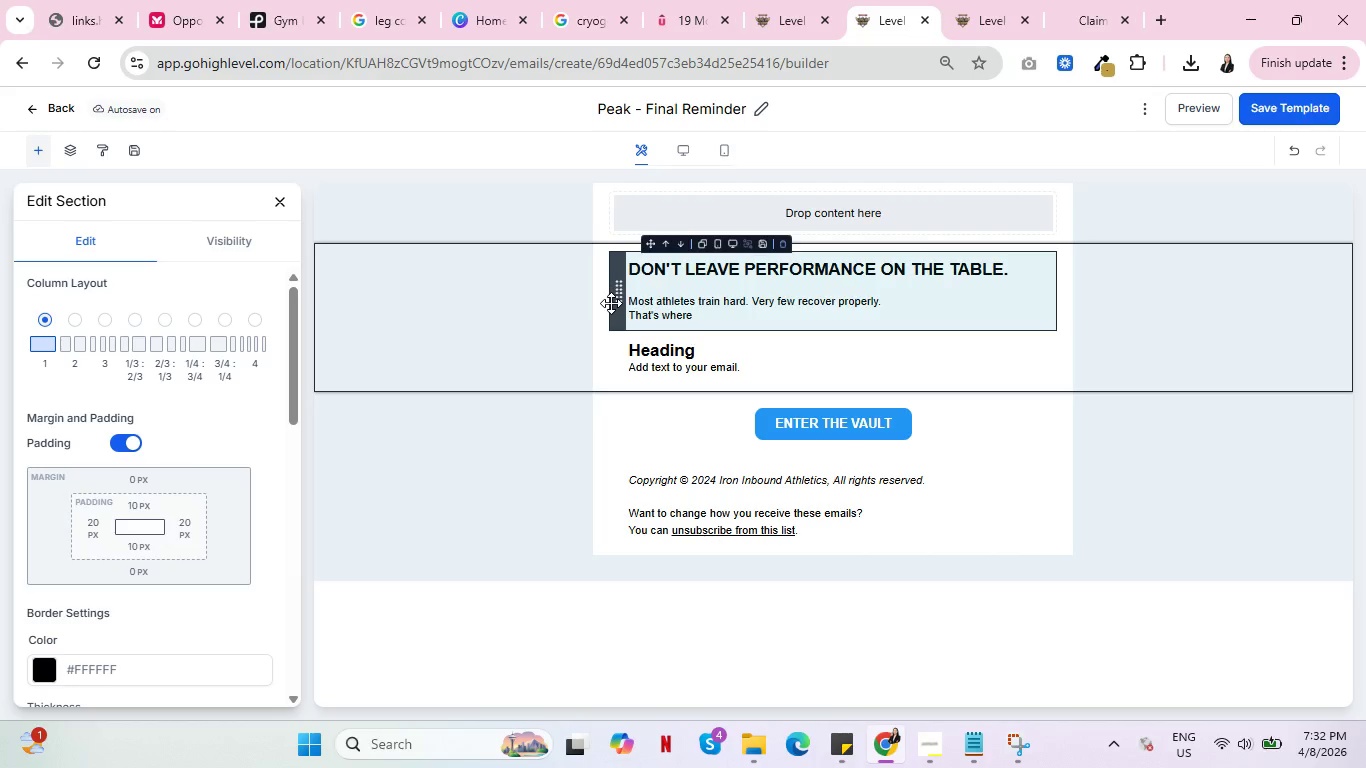 
type(performance i eth)
key(Backspace)
key(Backspace)
type(ither )
 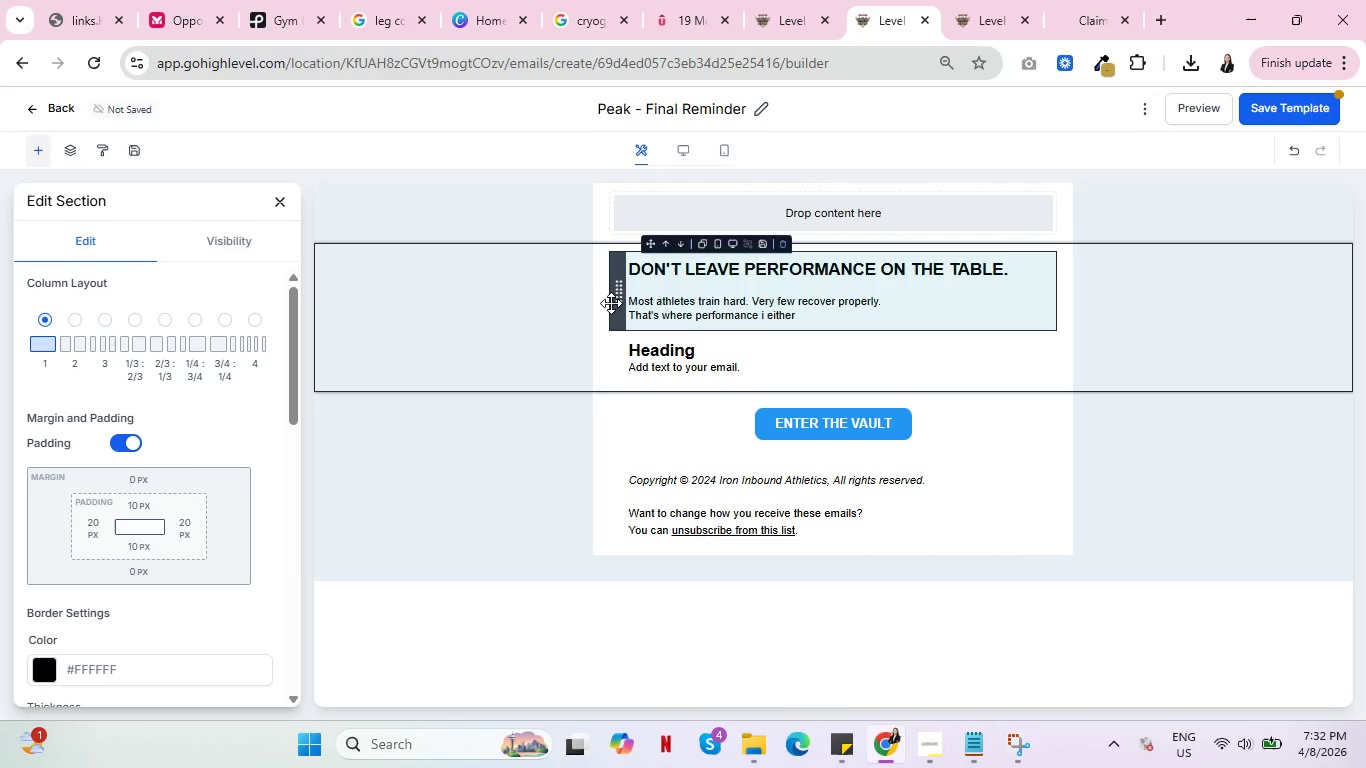 
type(built or lost.)
 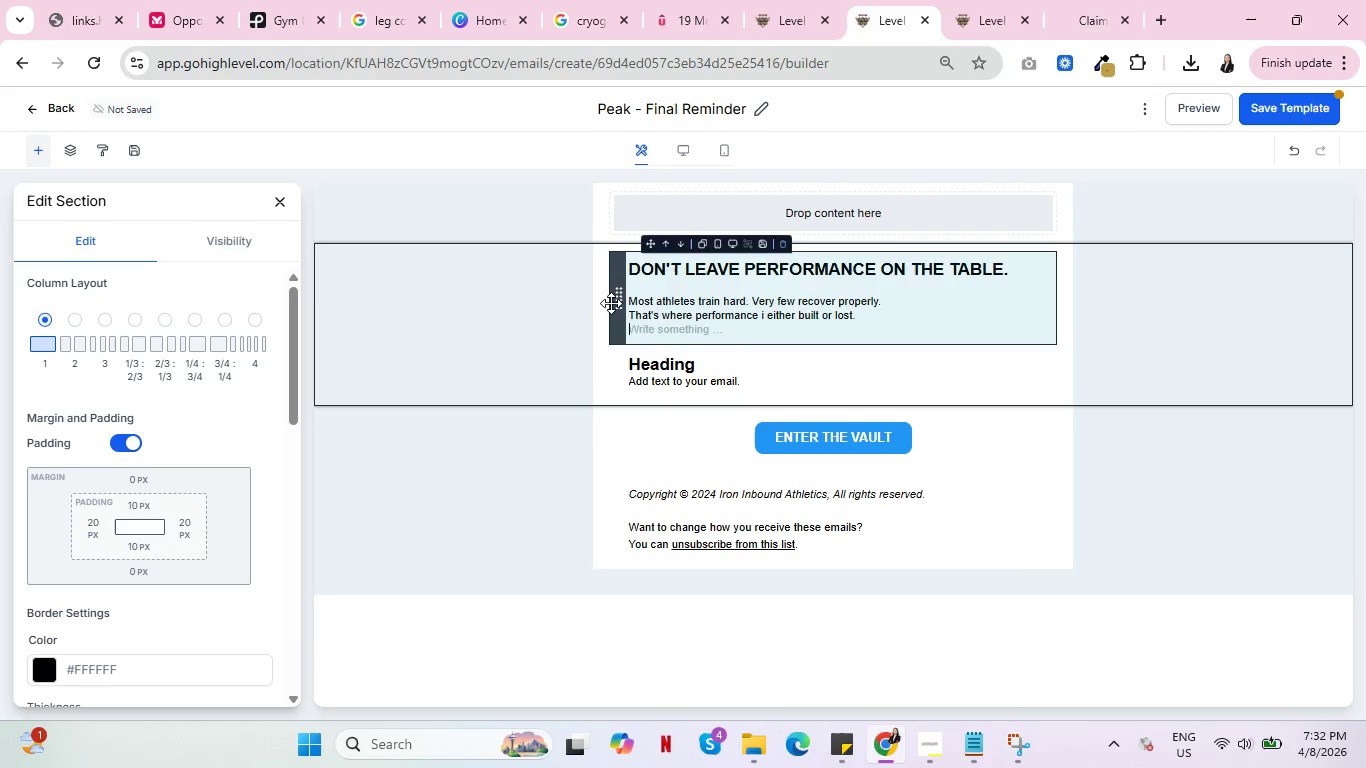 
key(Enter)
 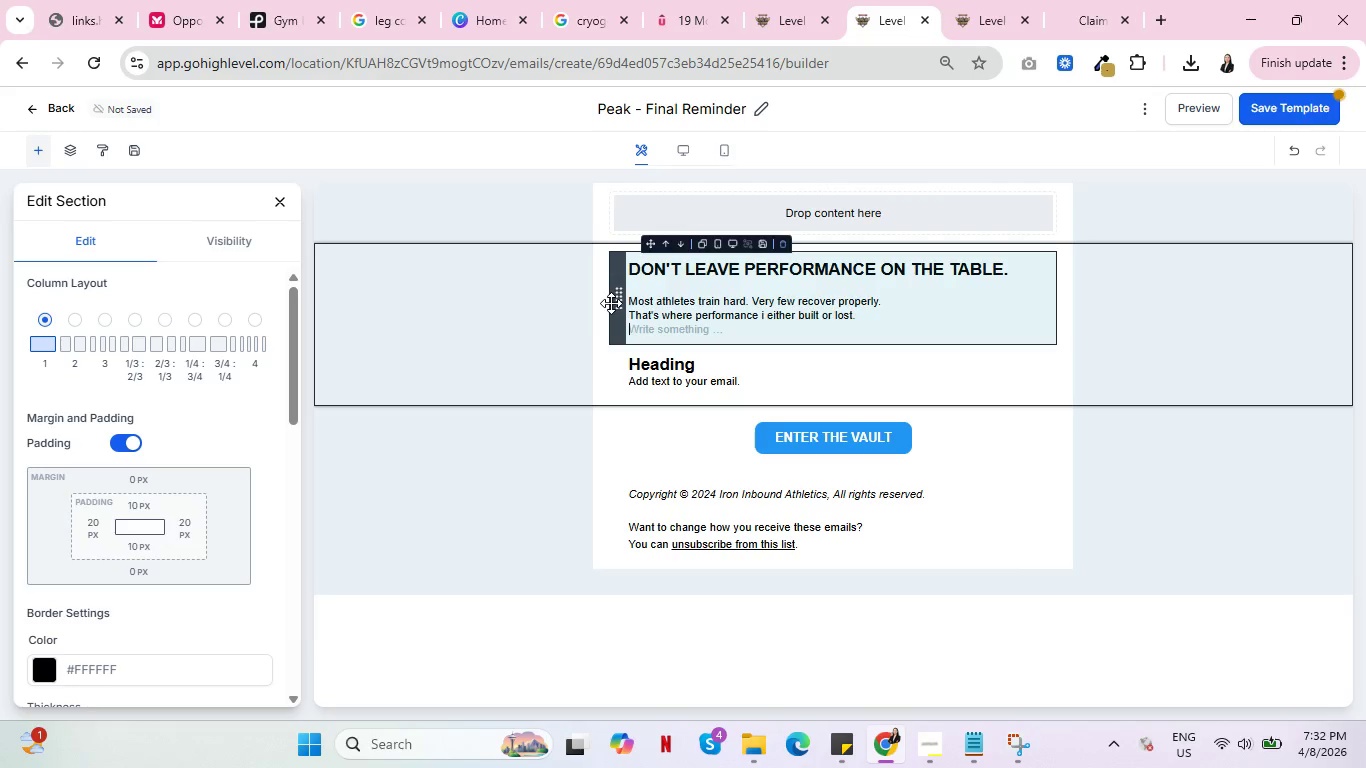 
wait(8.73)
 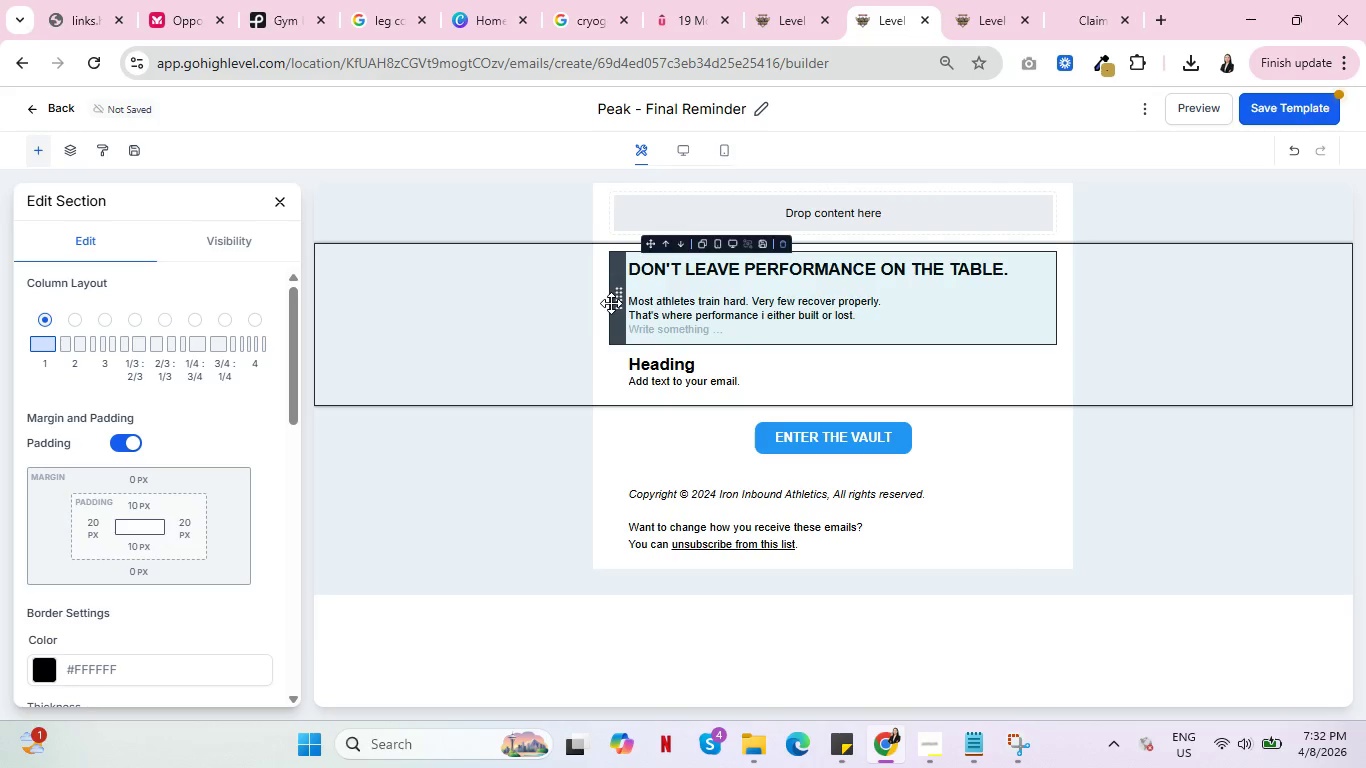 
type(You have 24 hours remaining to use your loyalty reward.)
 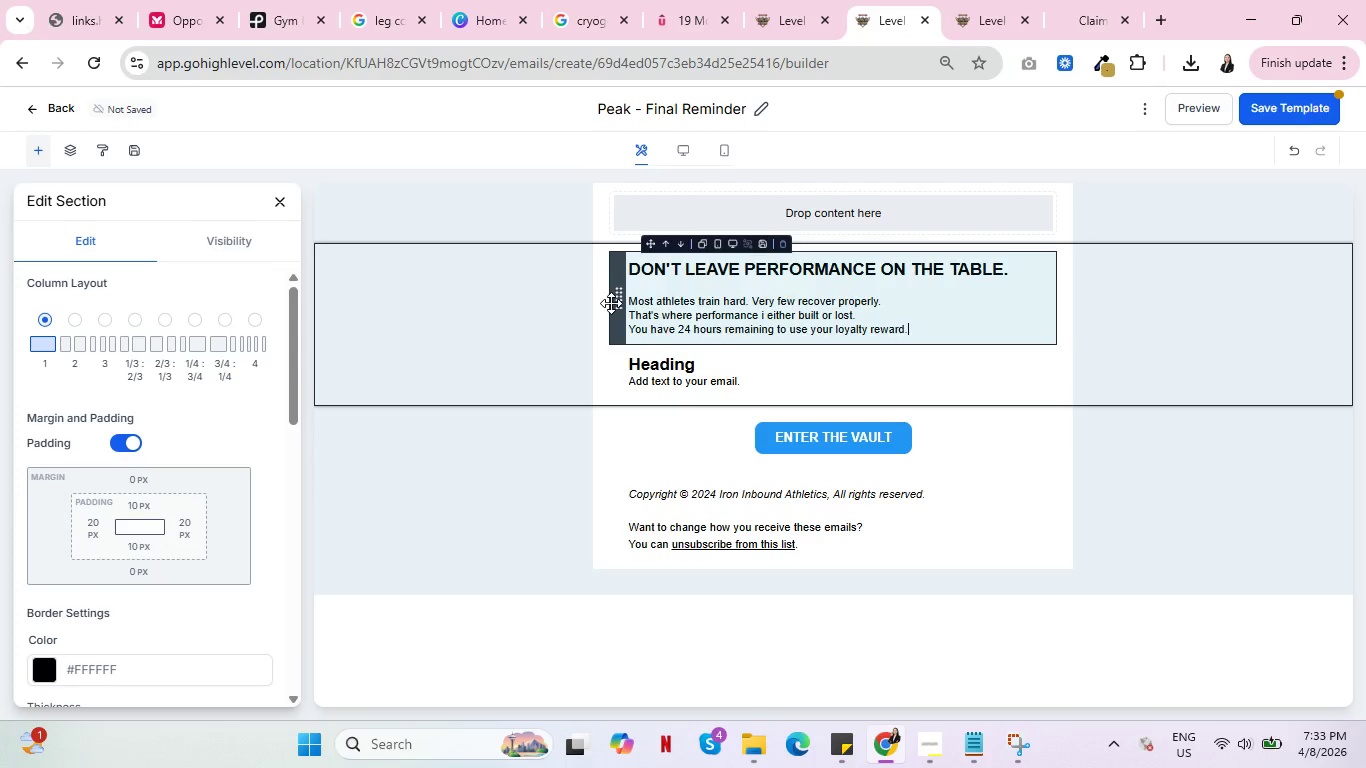 
wait(9.06)
 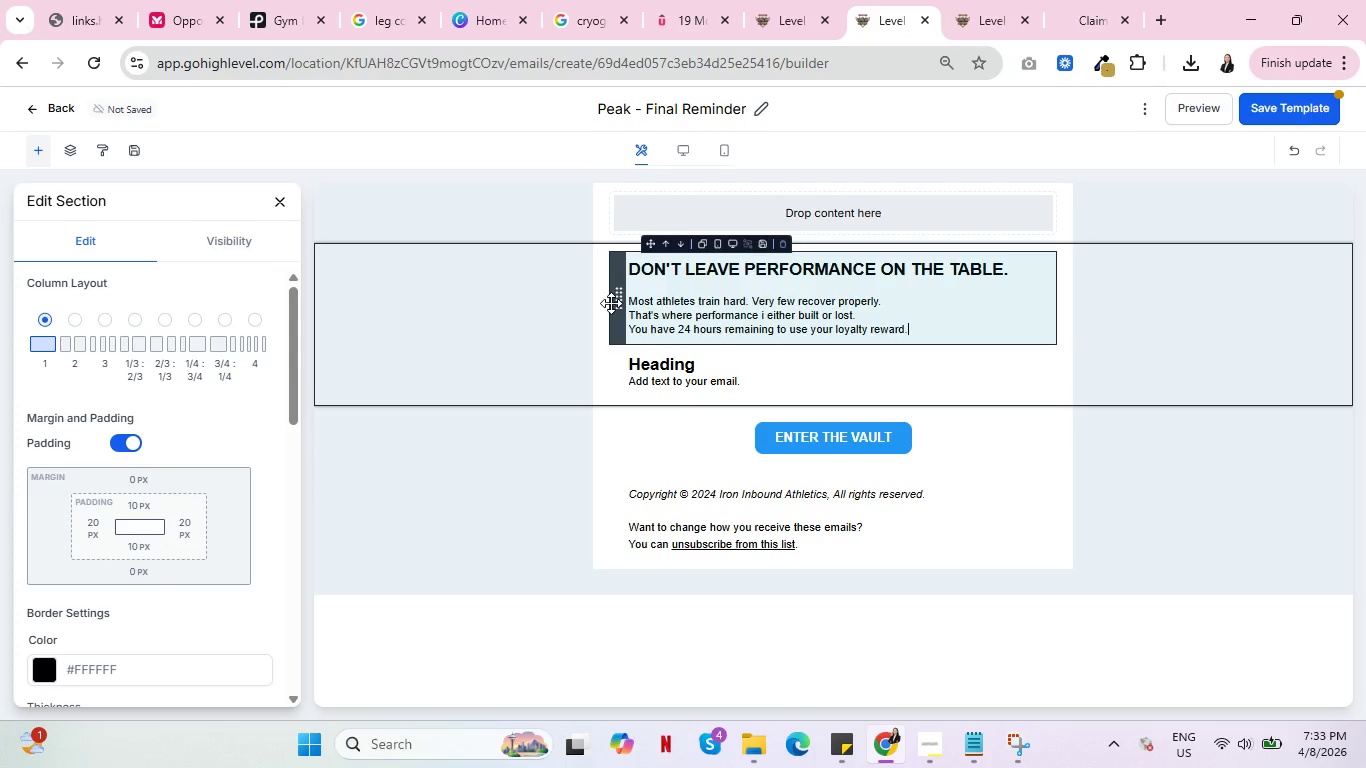 
key(Enter)
 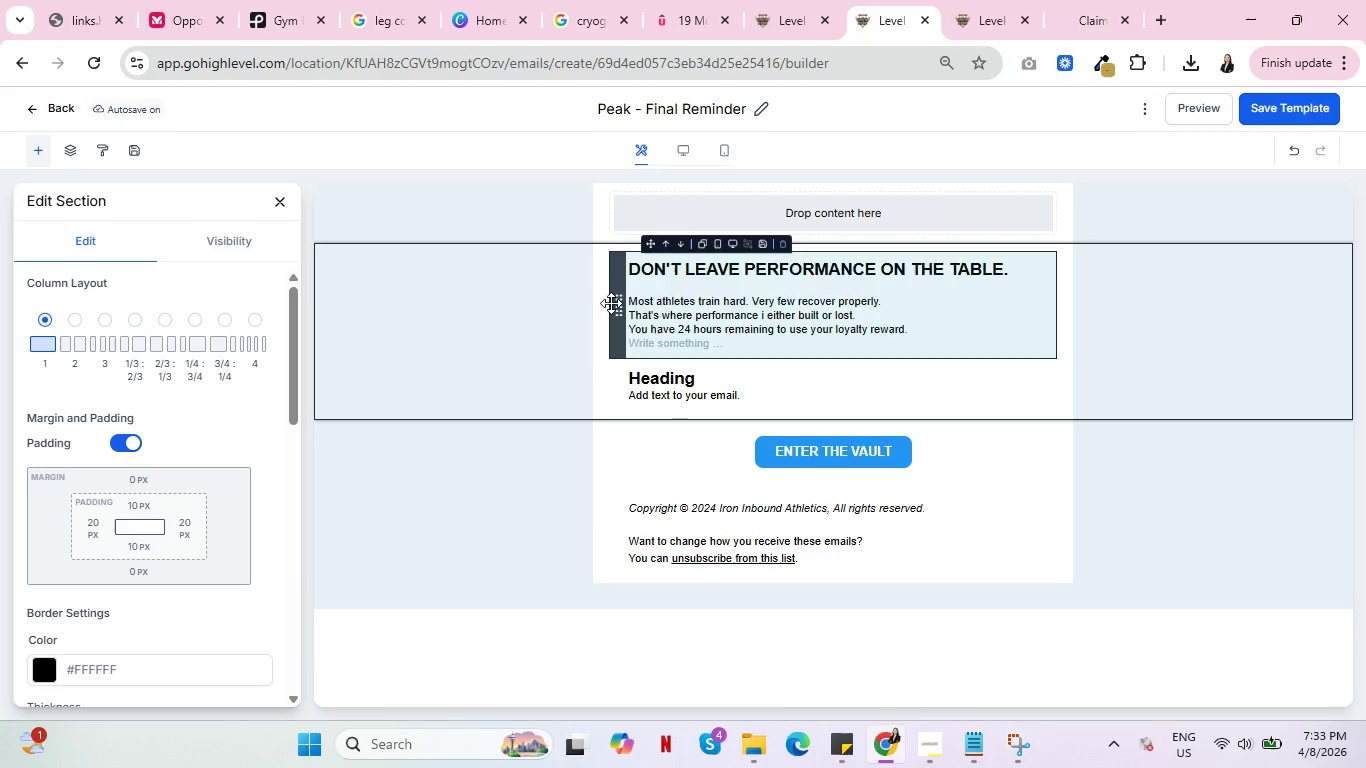 
wait(34.12)
 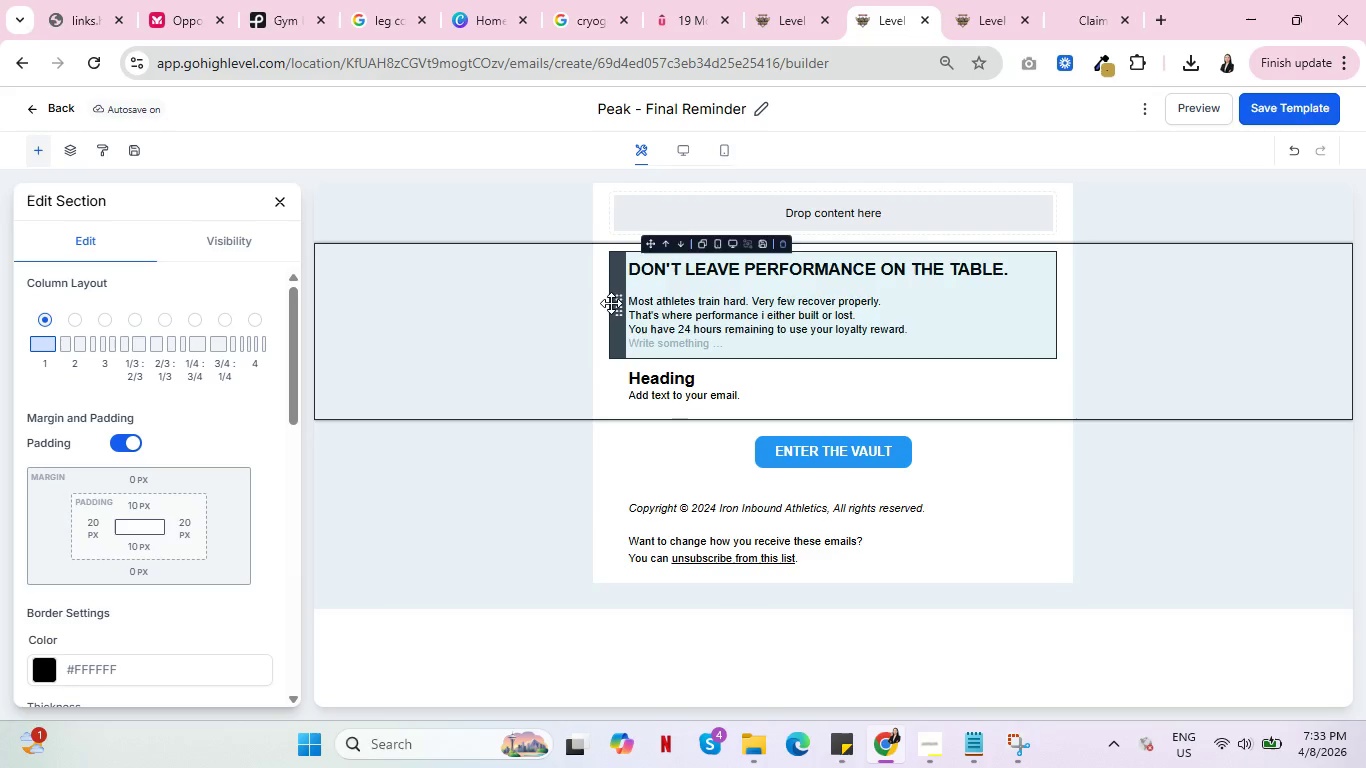 
left_click([766, 382])
 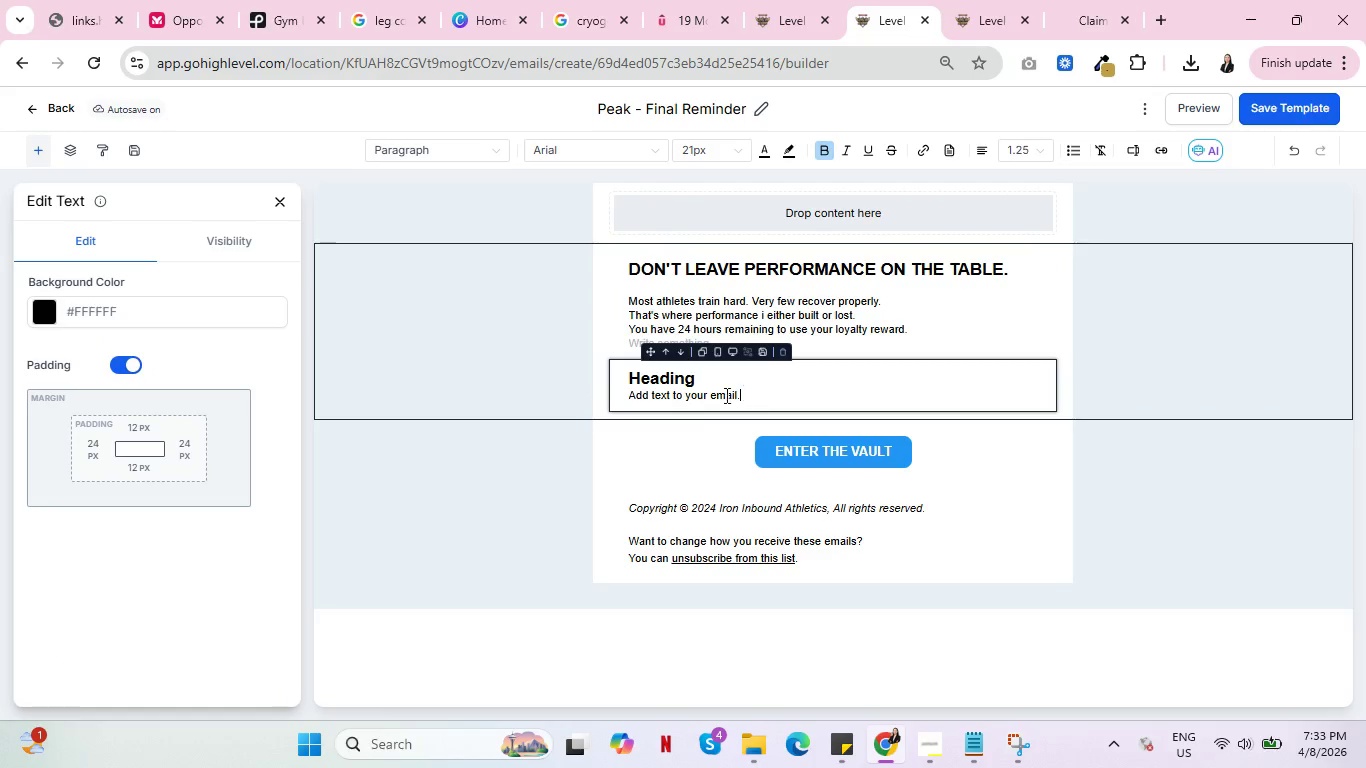 
left_click_drag(start_coordinate=[744, 392], to_coordinate=[624, 393])
 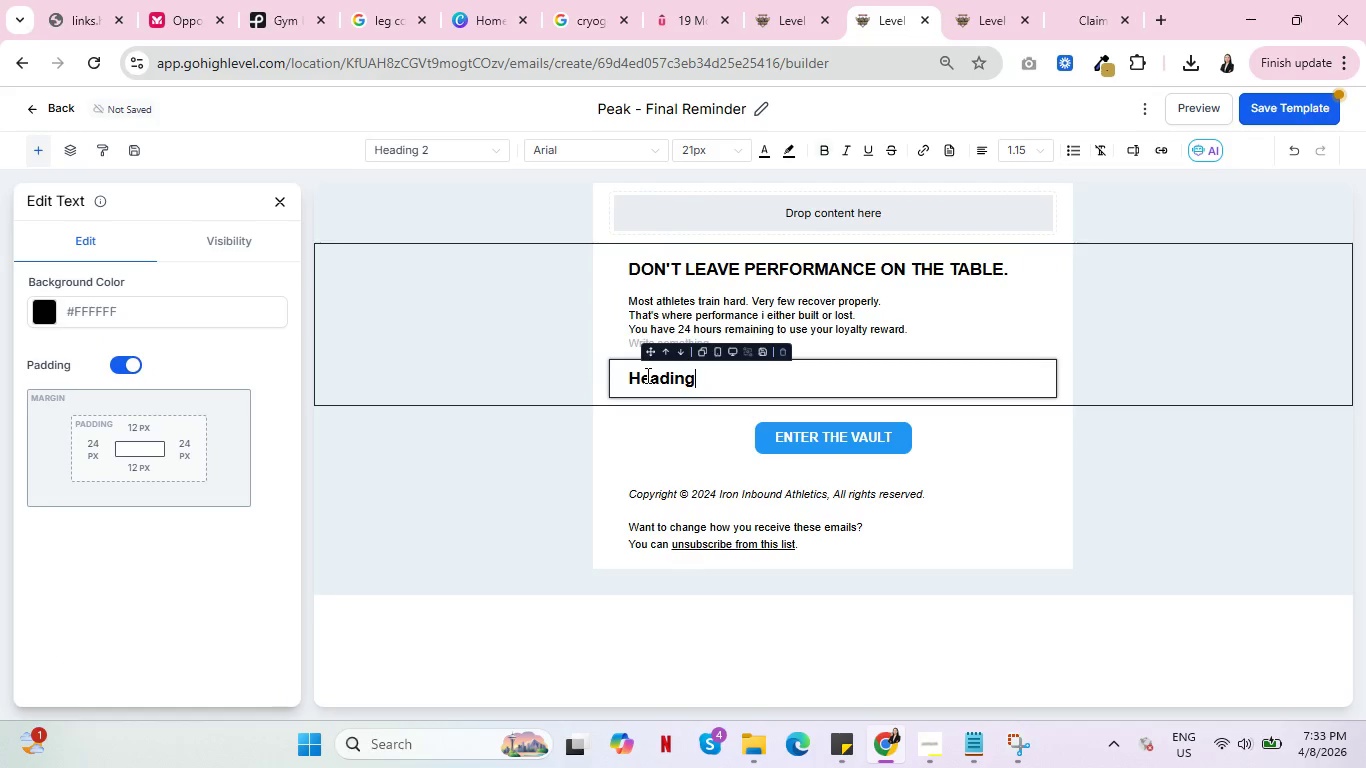 
key(Backspace)
key(Backspace)
key(Backspace)
key(Backspace)
key(Backspace)
key(Backspace)
key(Backspace)
key(Backspace)
key(Backspace)
type(Co)
key(Backspace)
key(Backspace)
key(Backspace)
type(COE: PEAK30)
 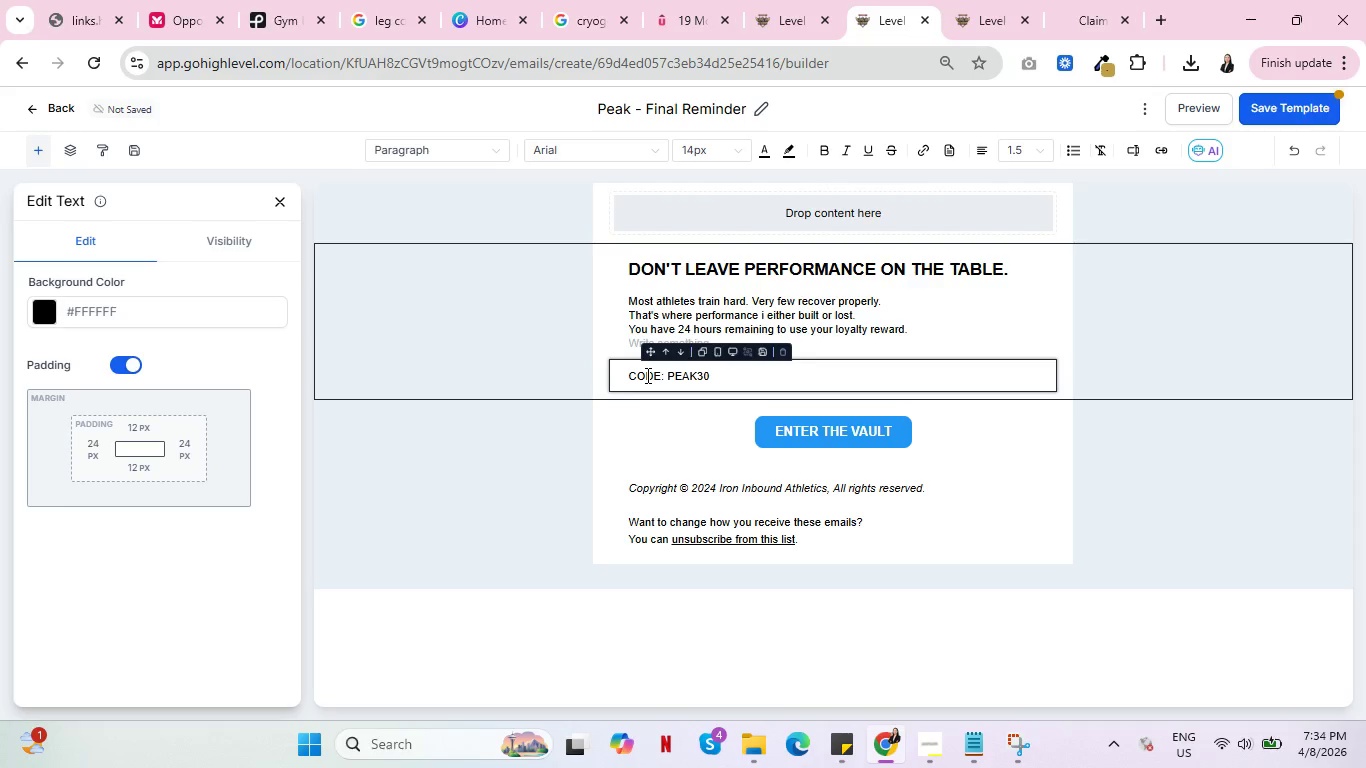 
hold_key(key=D, duration=0.7)
 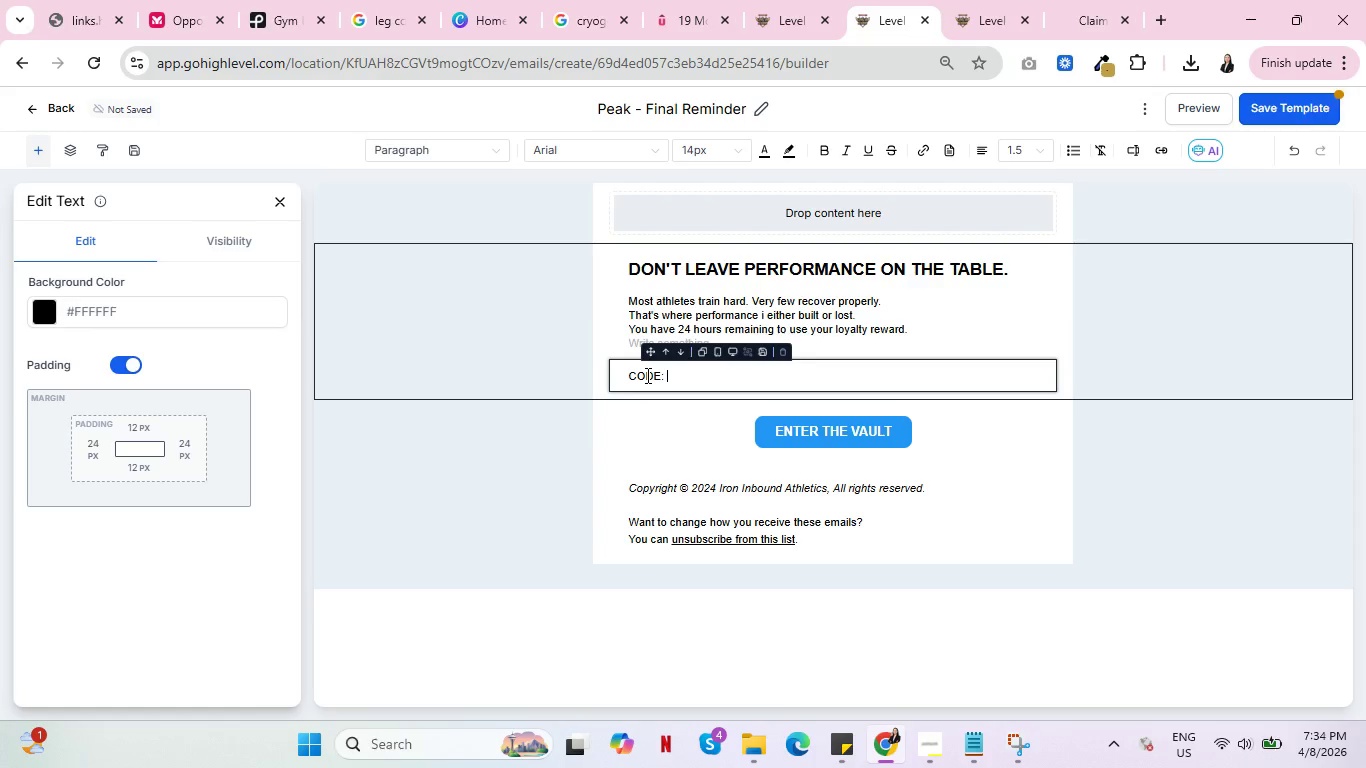 
wait(22.38)
 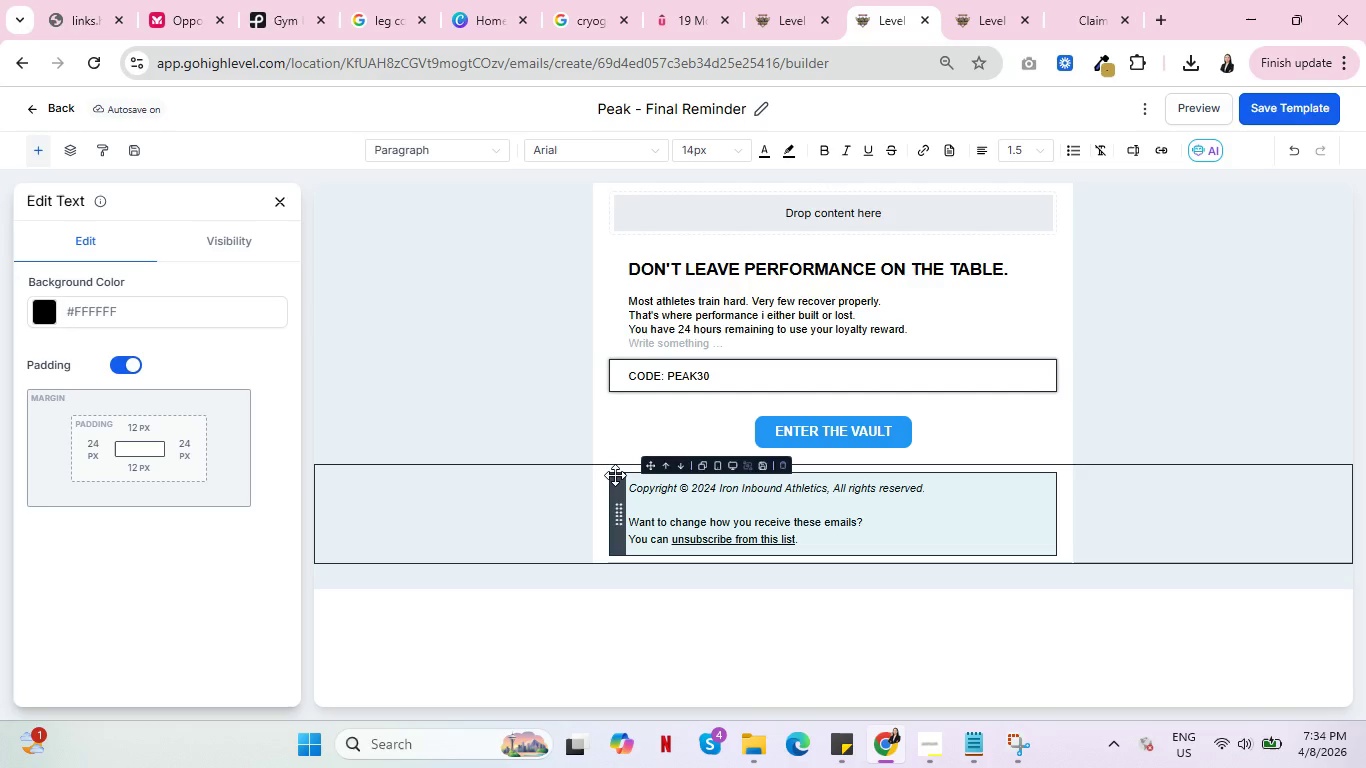 
left_click([733, 339])
 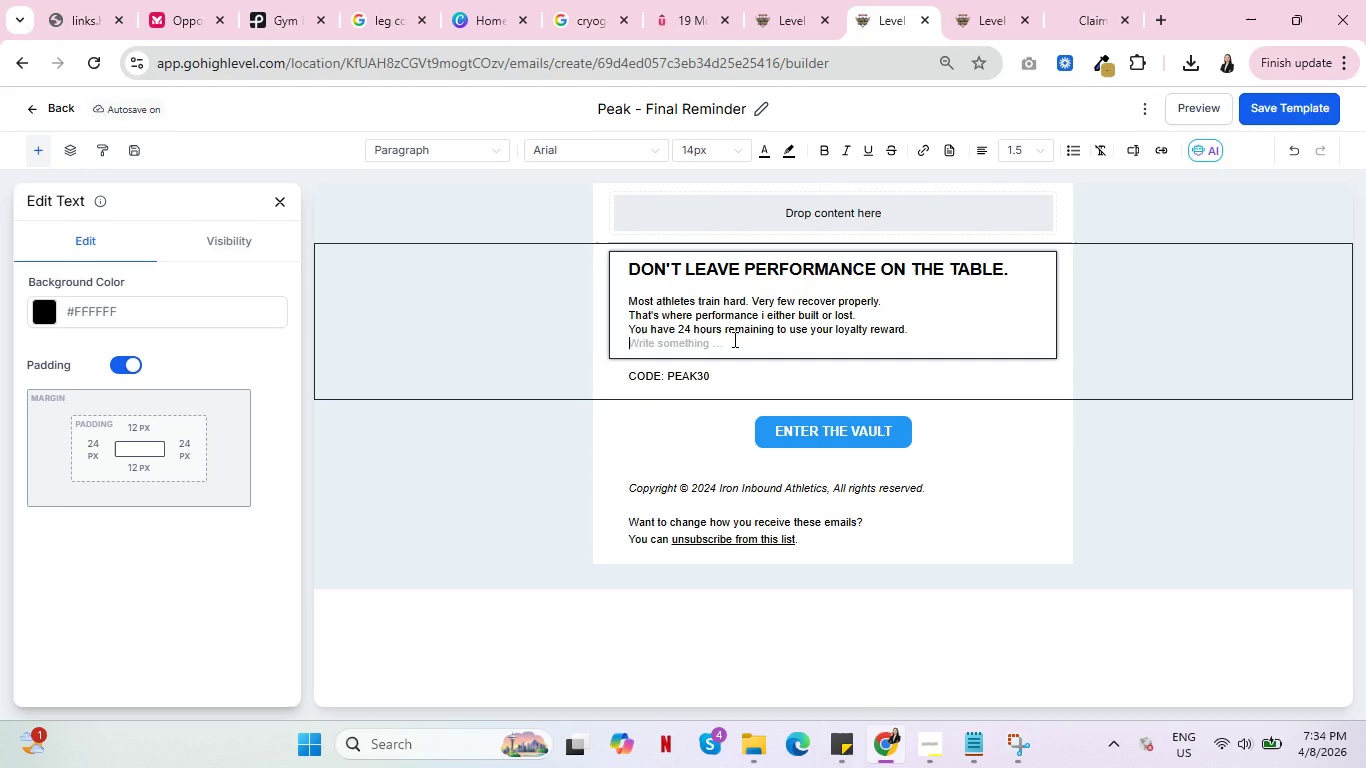 
type(After that )
 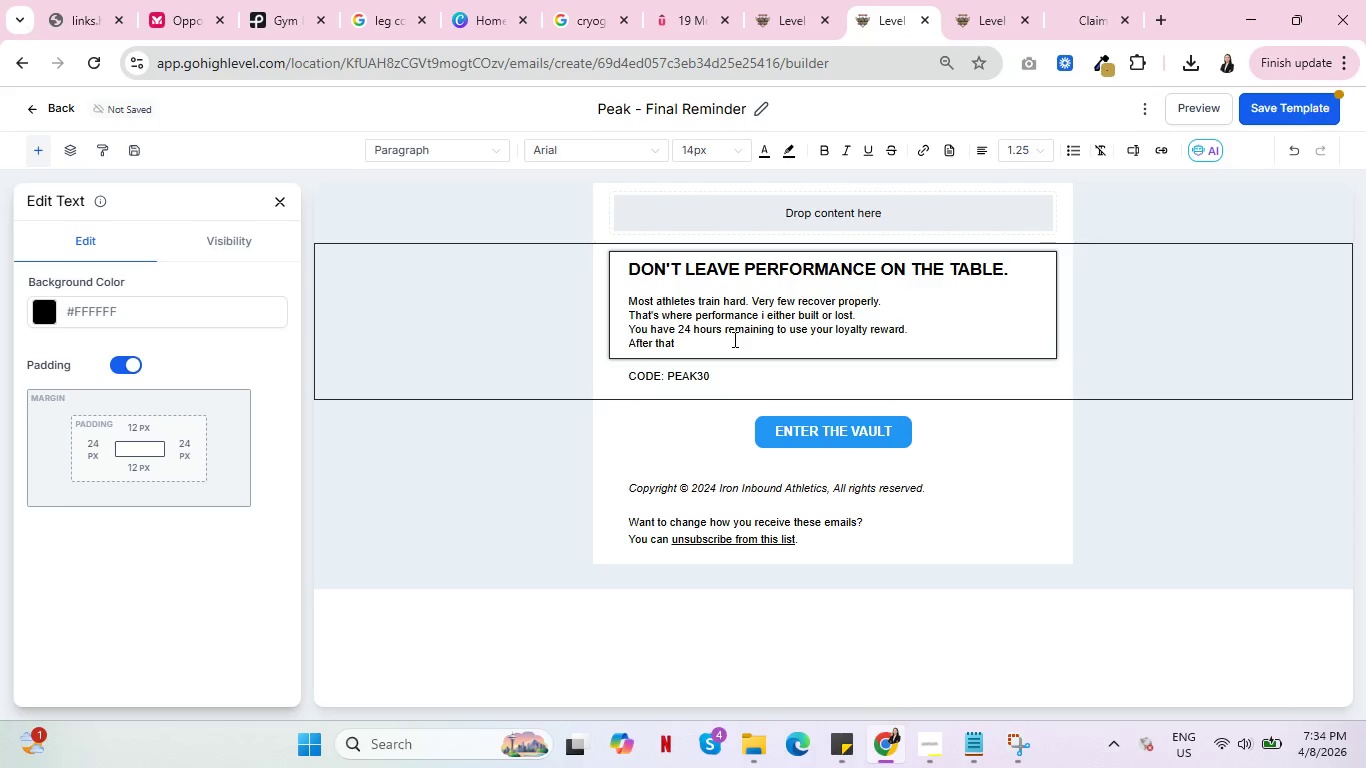 
wait(8.61)
 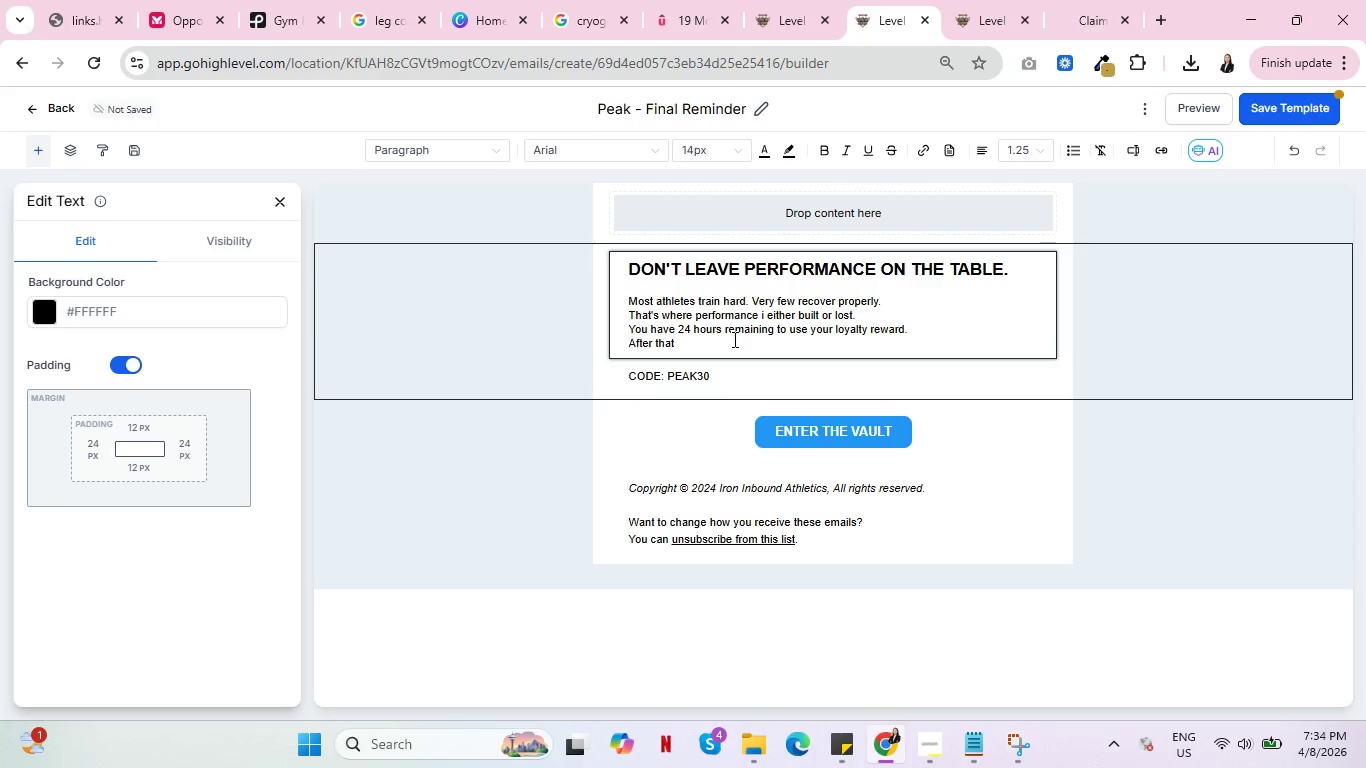 
key(Backspace)
 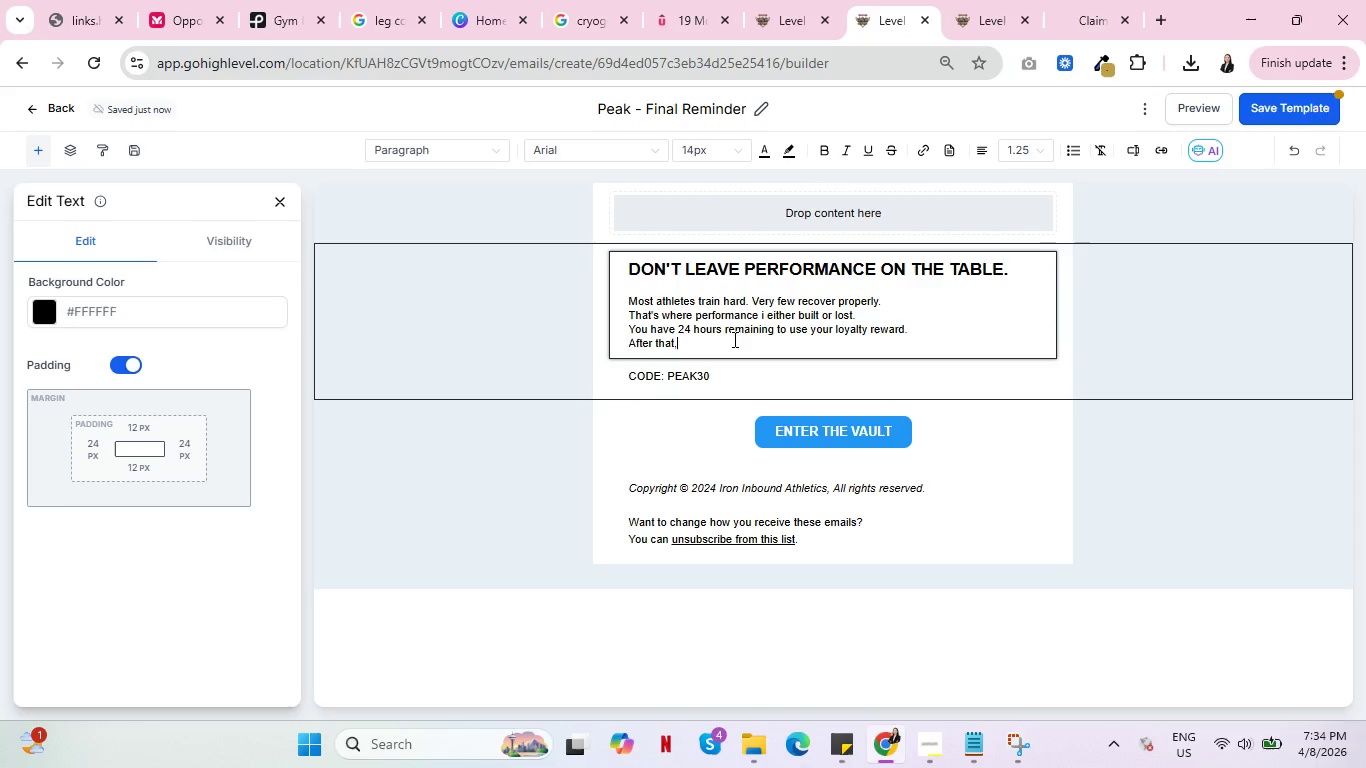 
key(Comma)
 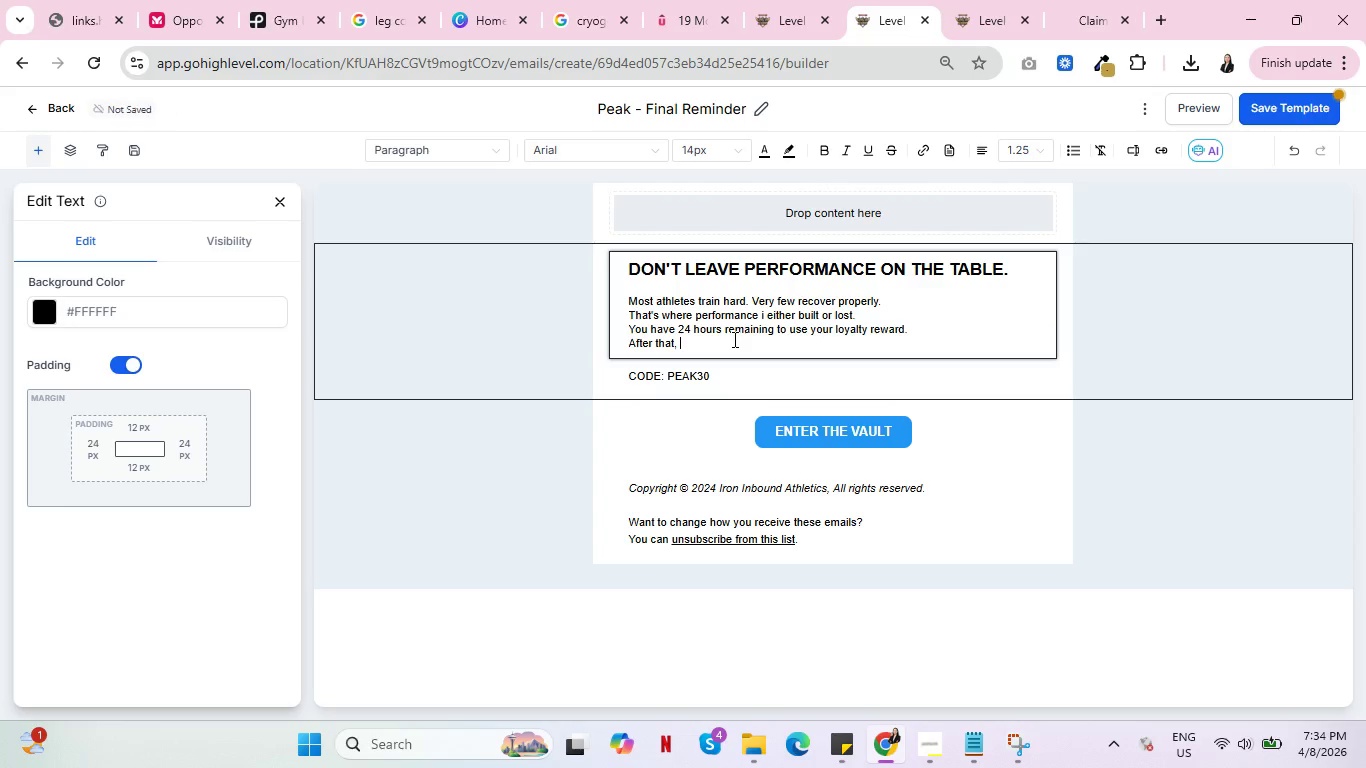 
key(Space)
 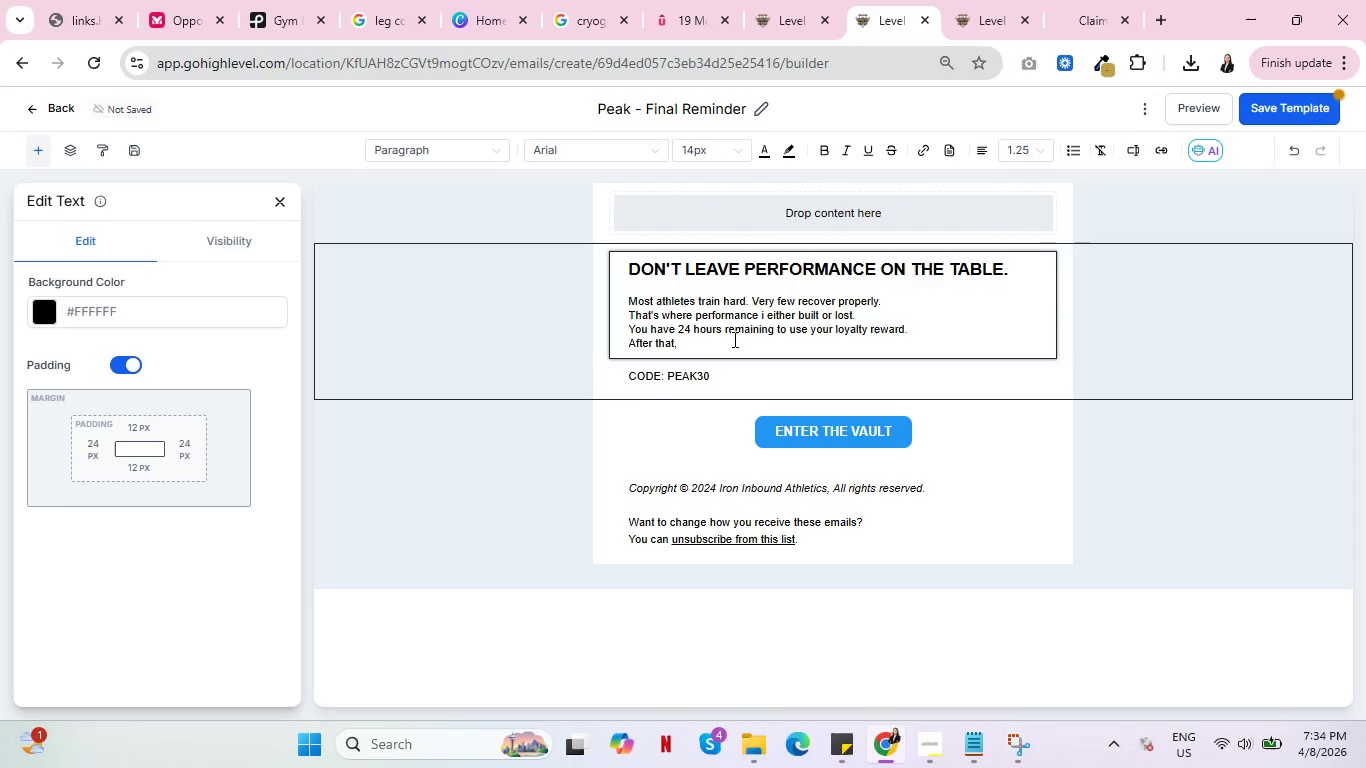 
wait(6.39)
 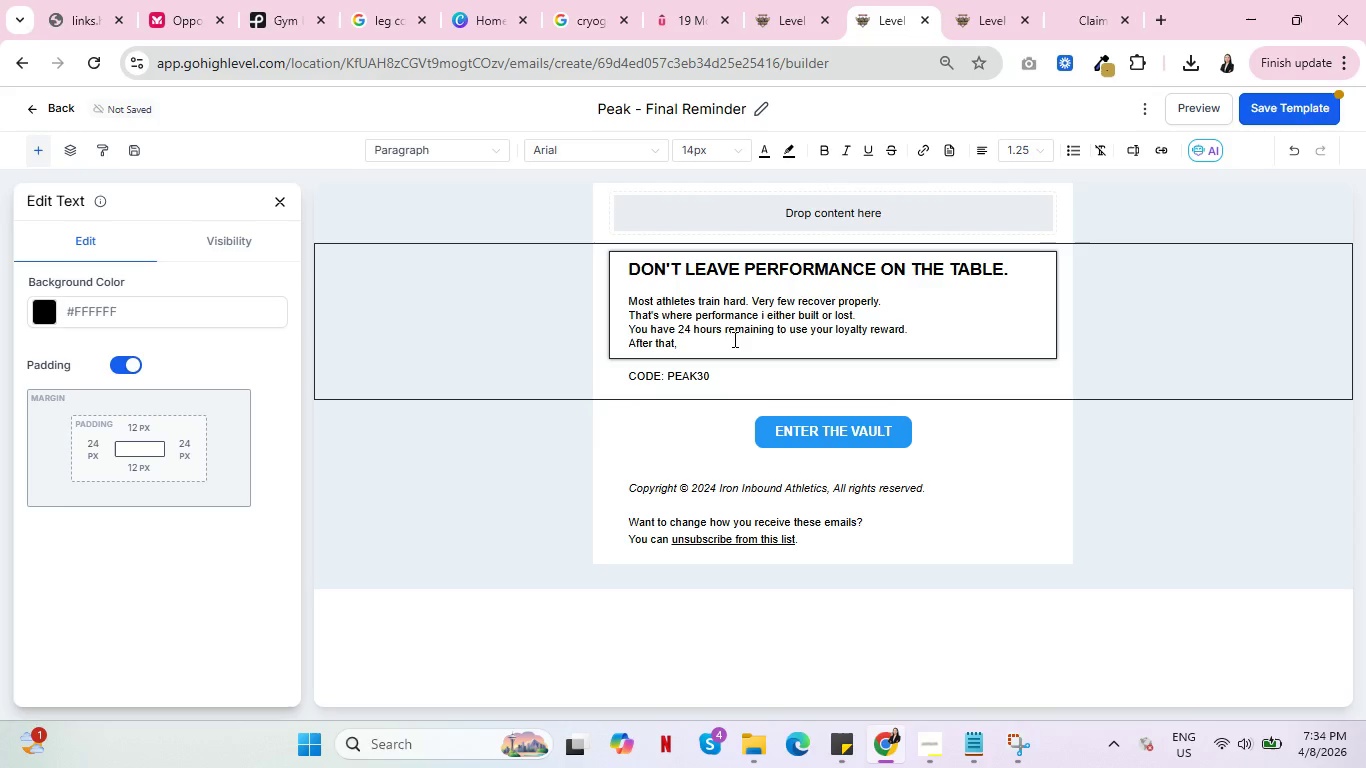 
key(Backspace)
 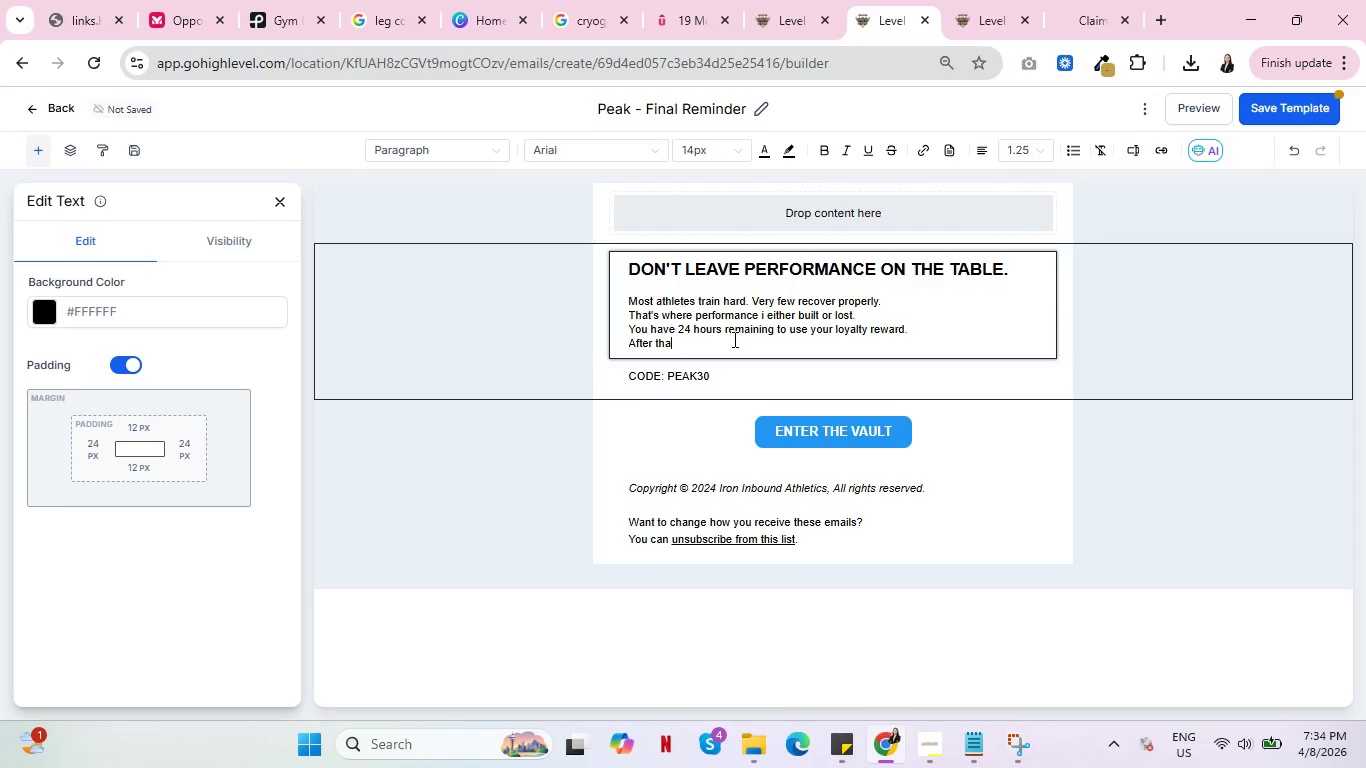 
key(Backspace)
 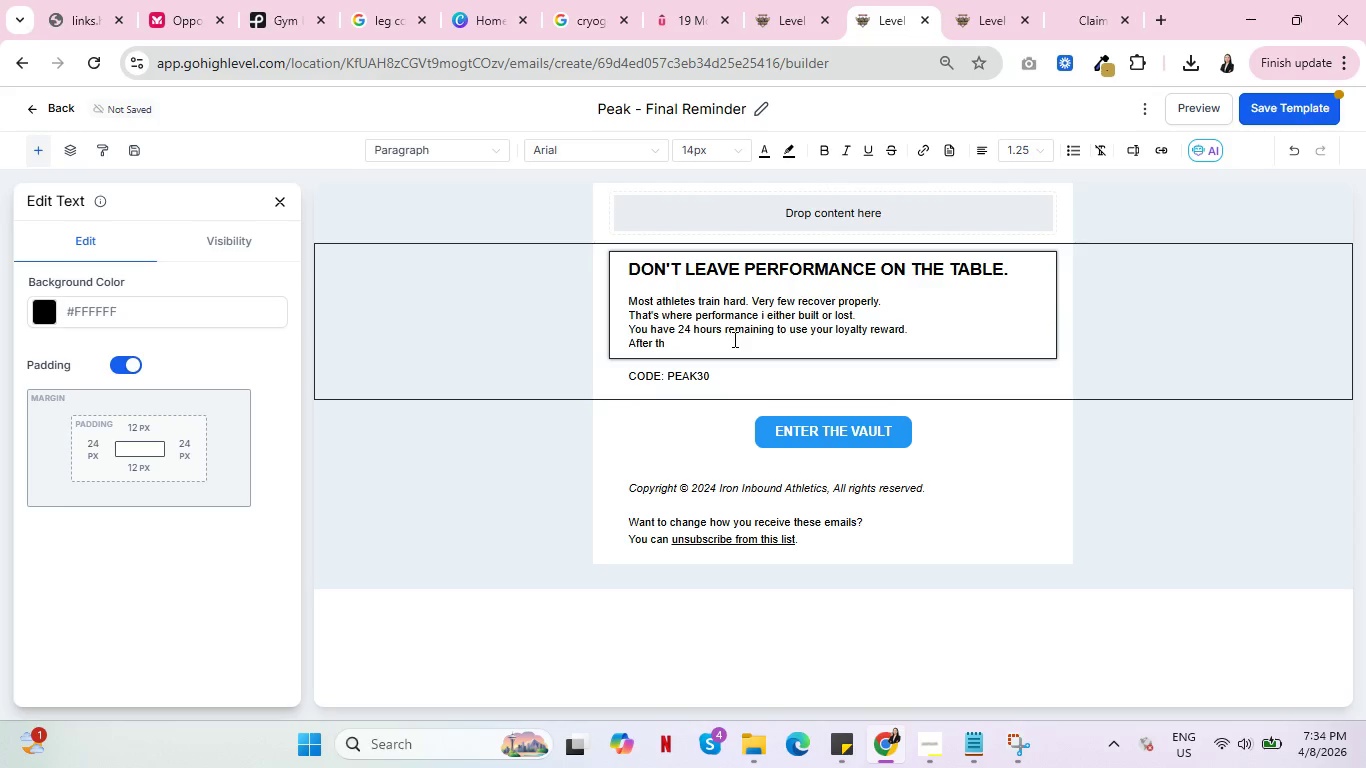 
key(Backspace)
 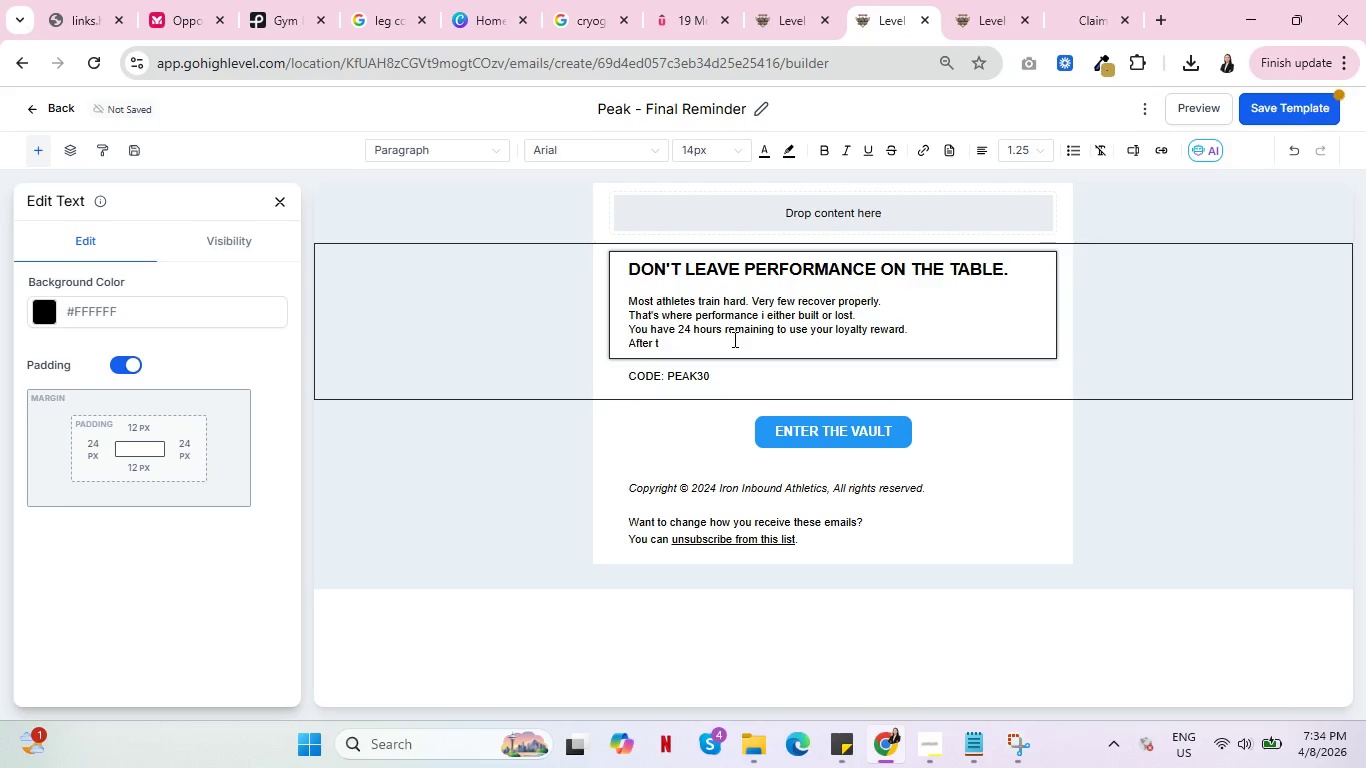 
key(Backspace)
 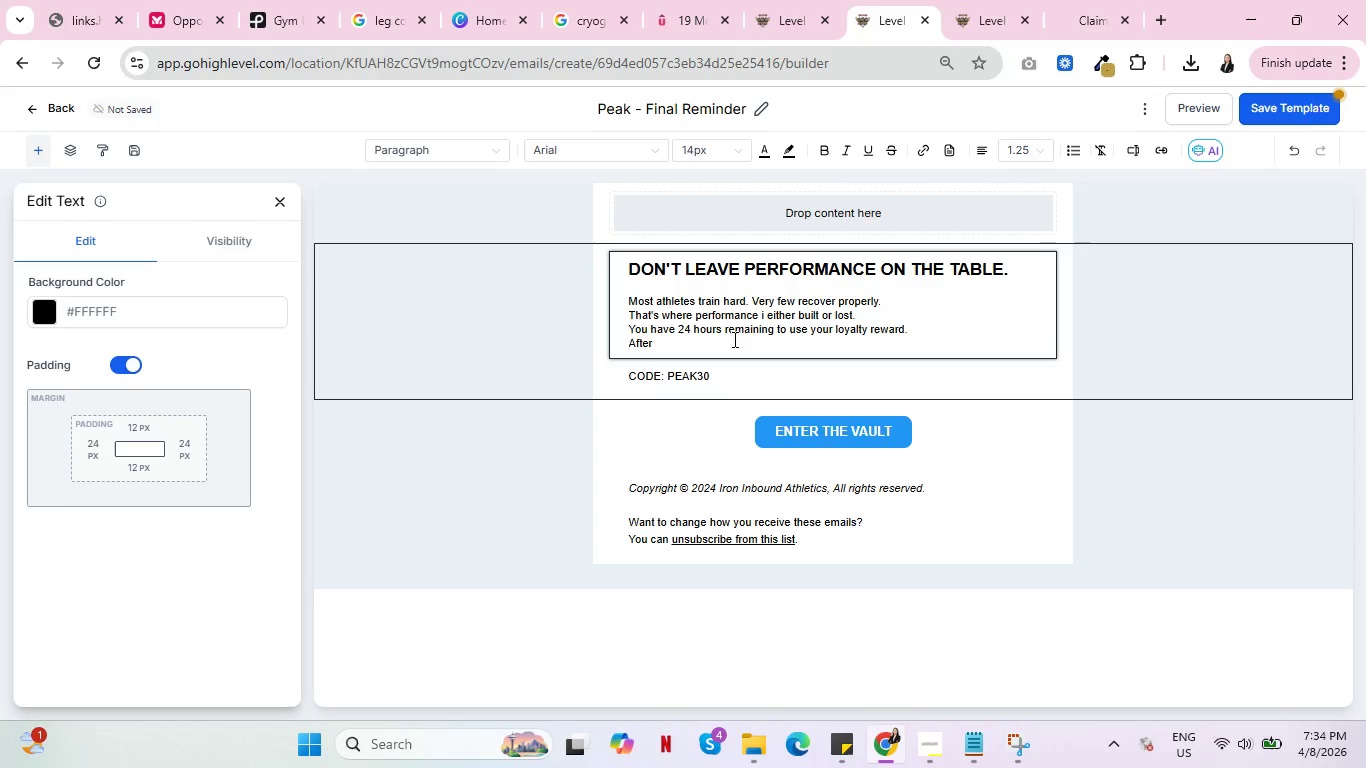 
key(Backspace)
 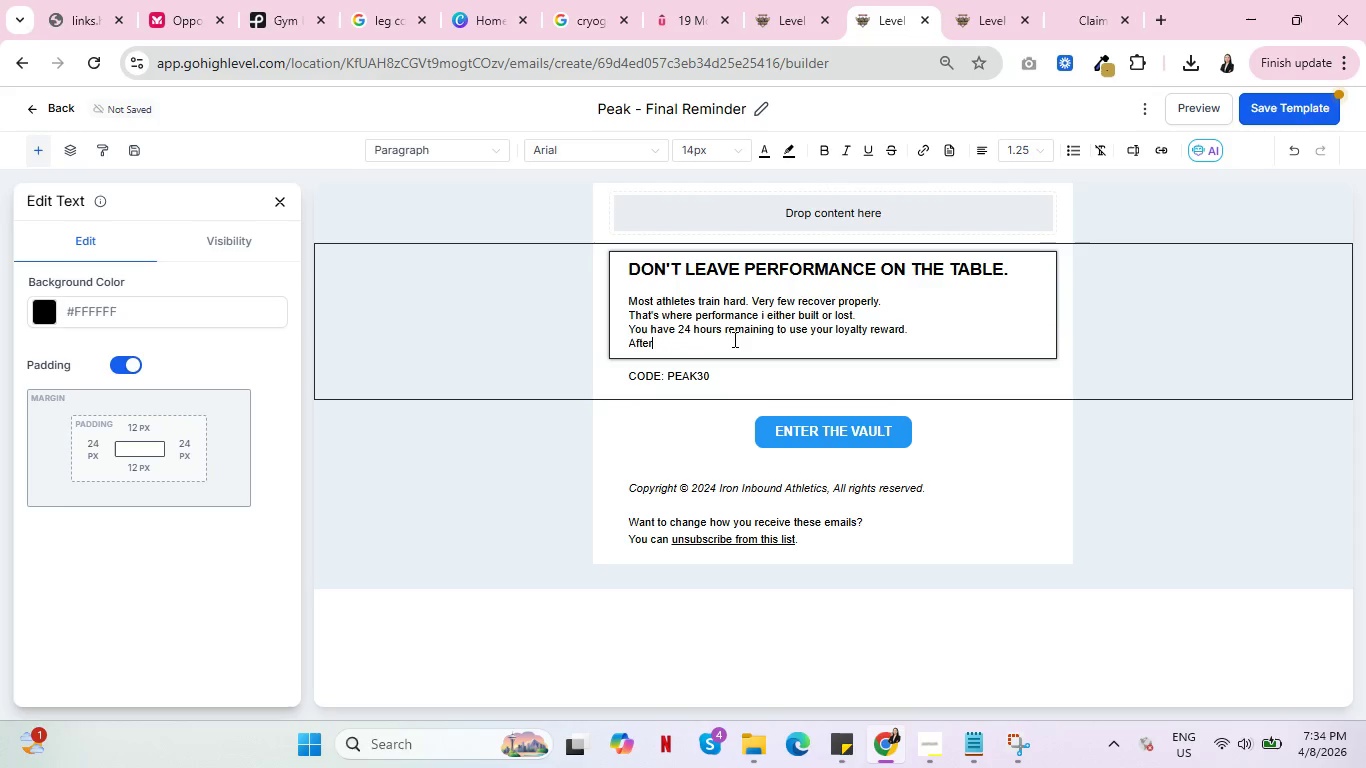 
key(Backspace)
 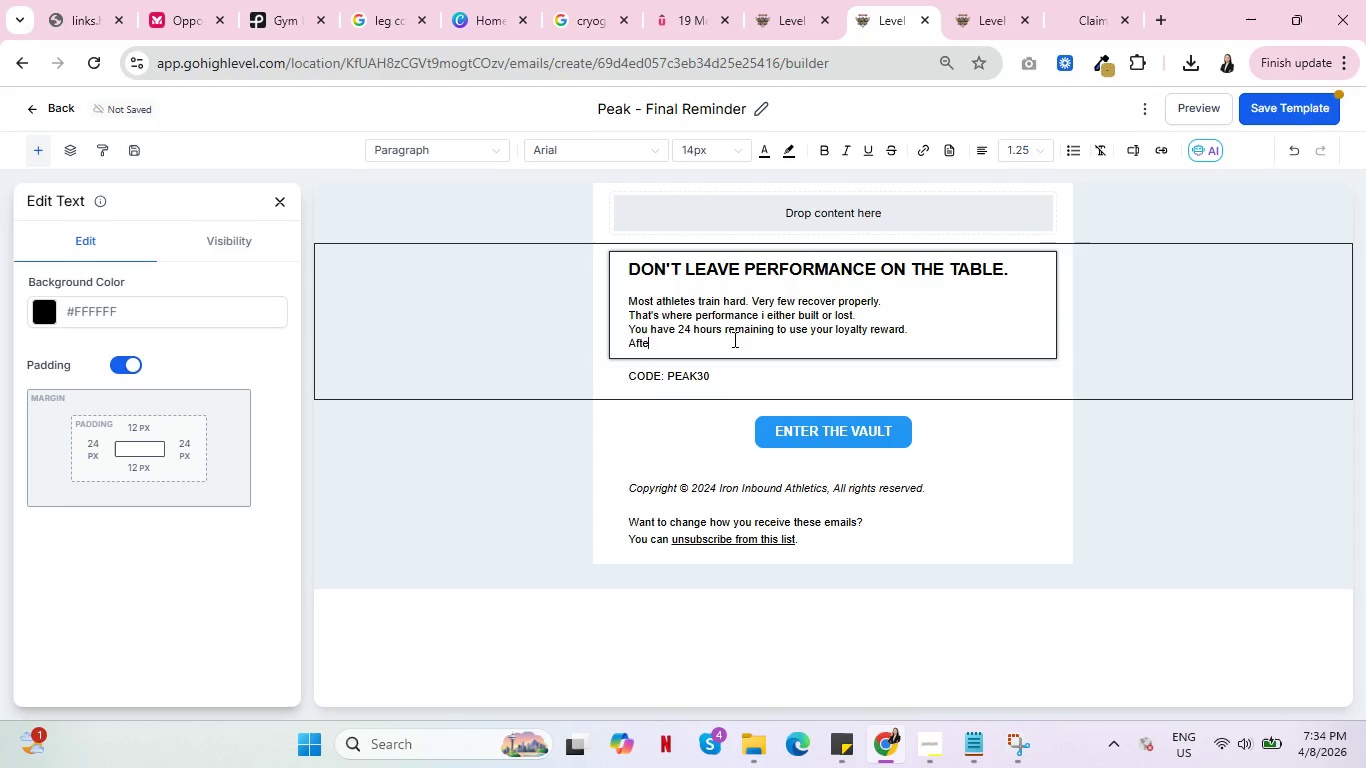 
key(Backspace)
 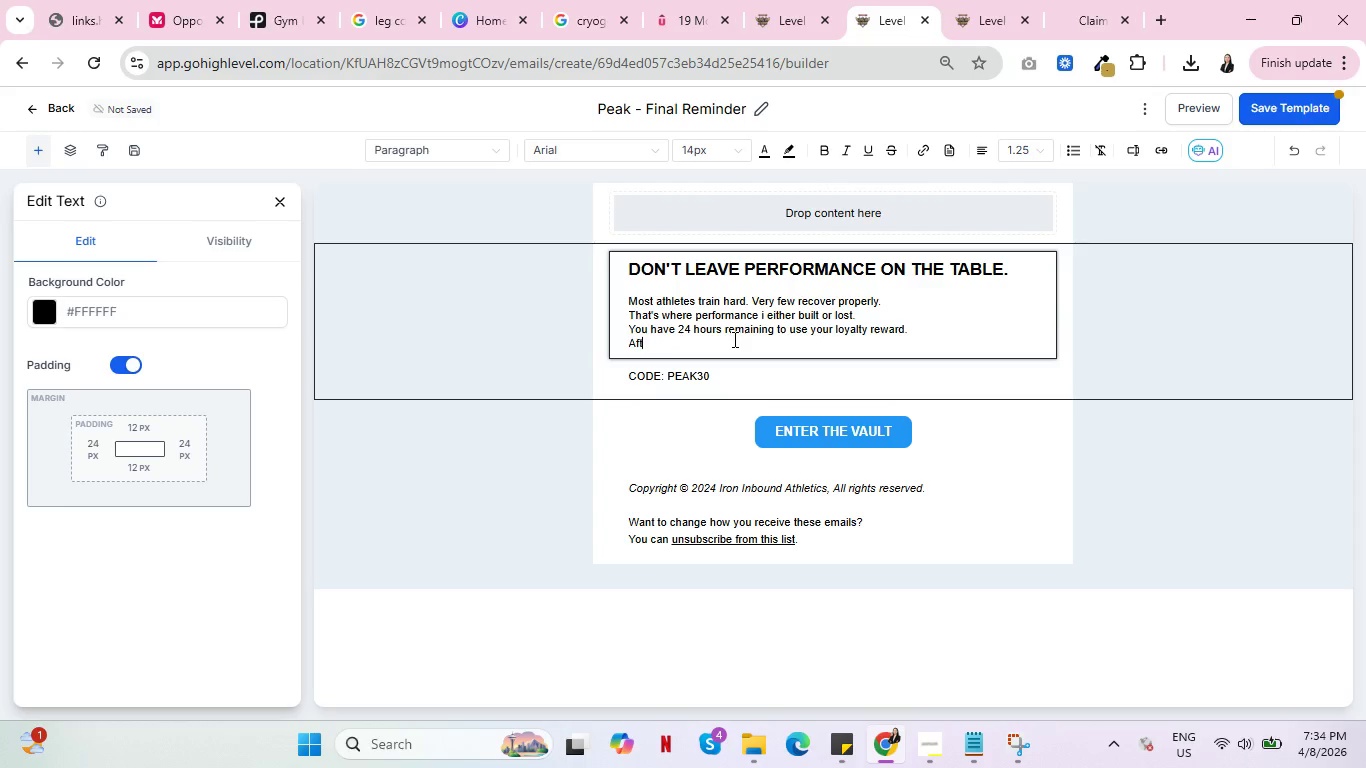 
key(Backspace)
 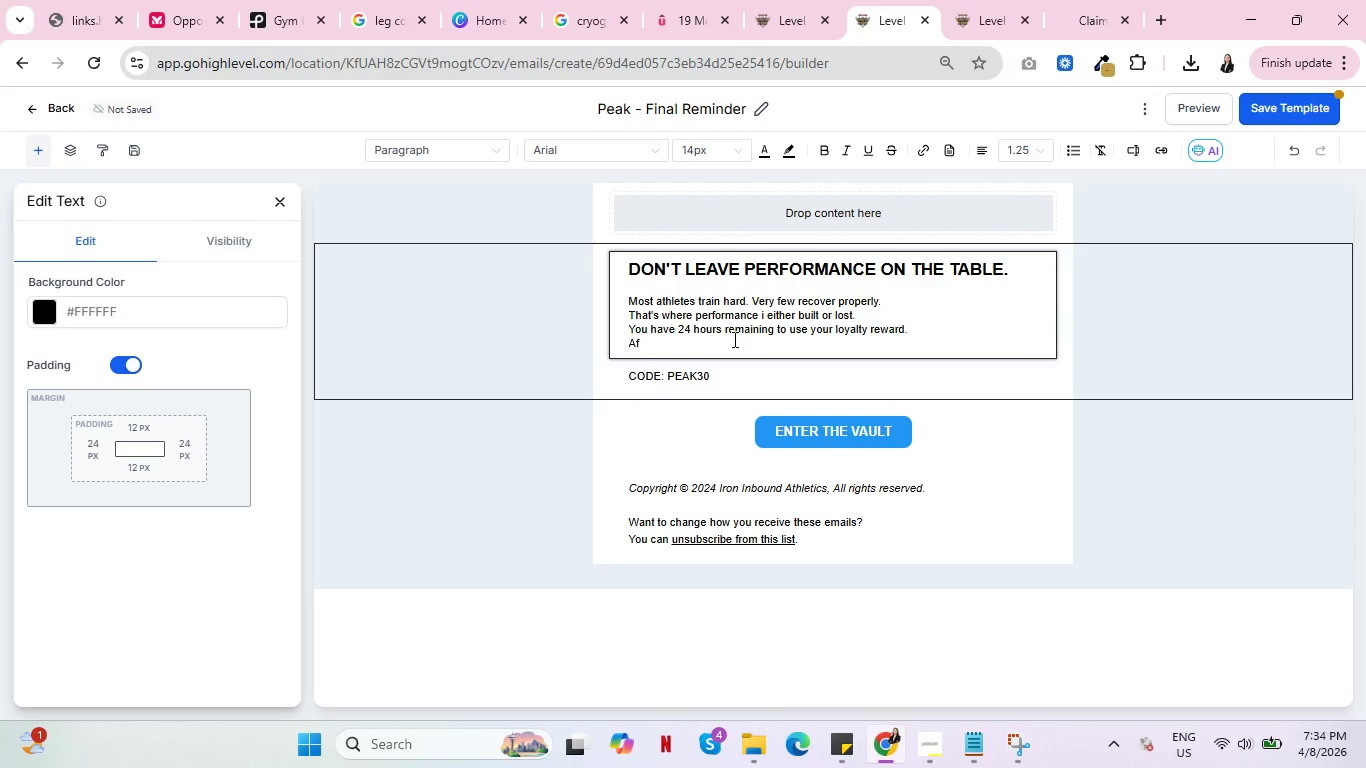 
key(Backspace)
 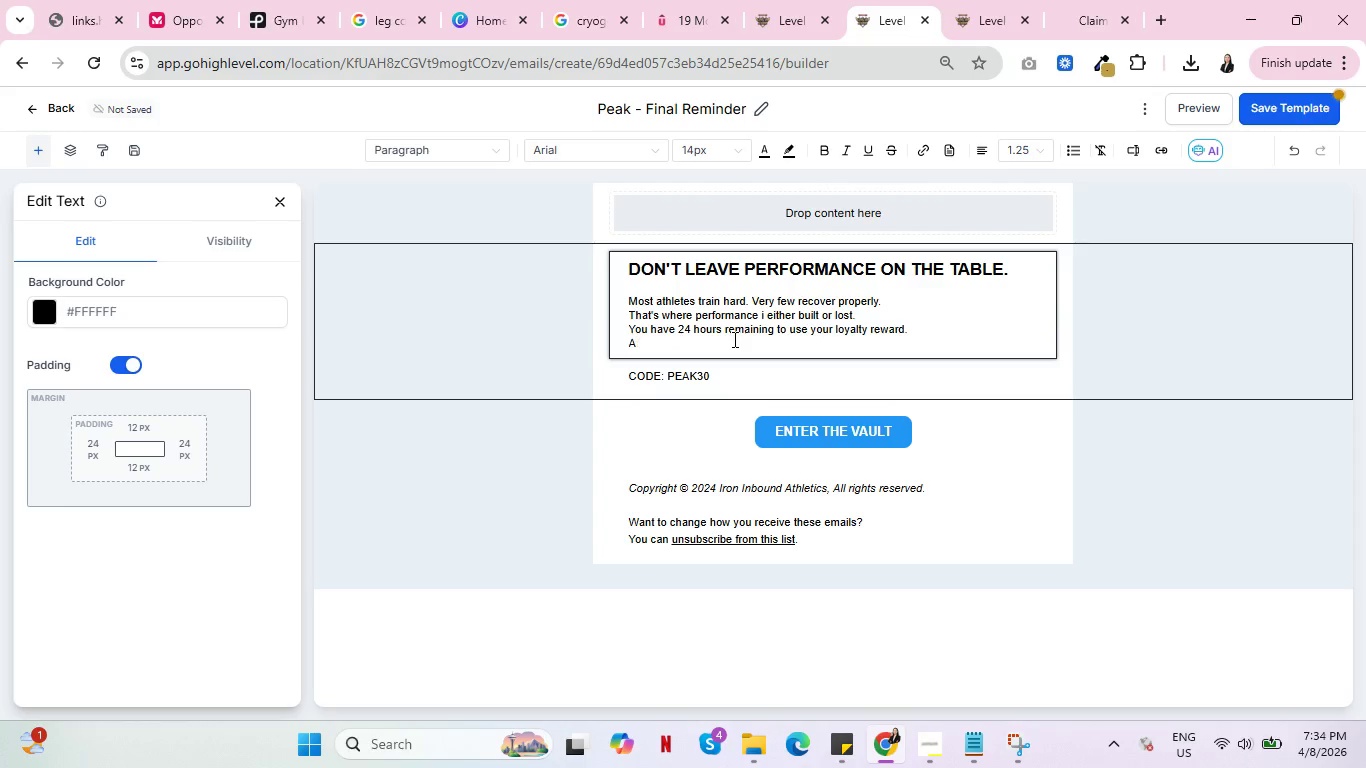 
key(Backspace)
 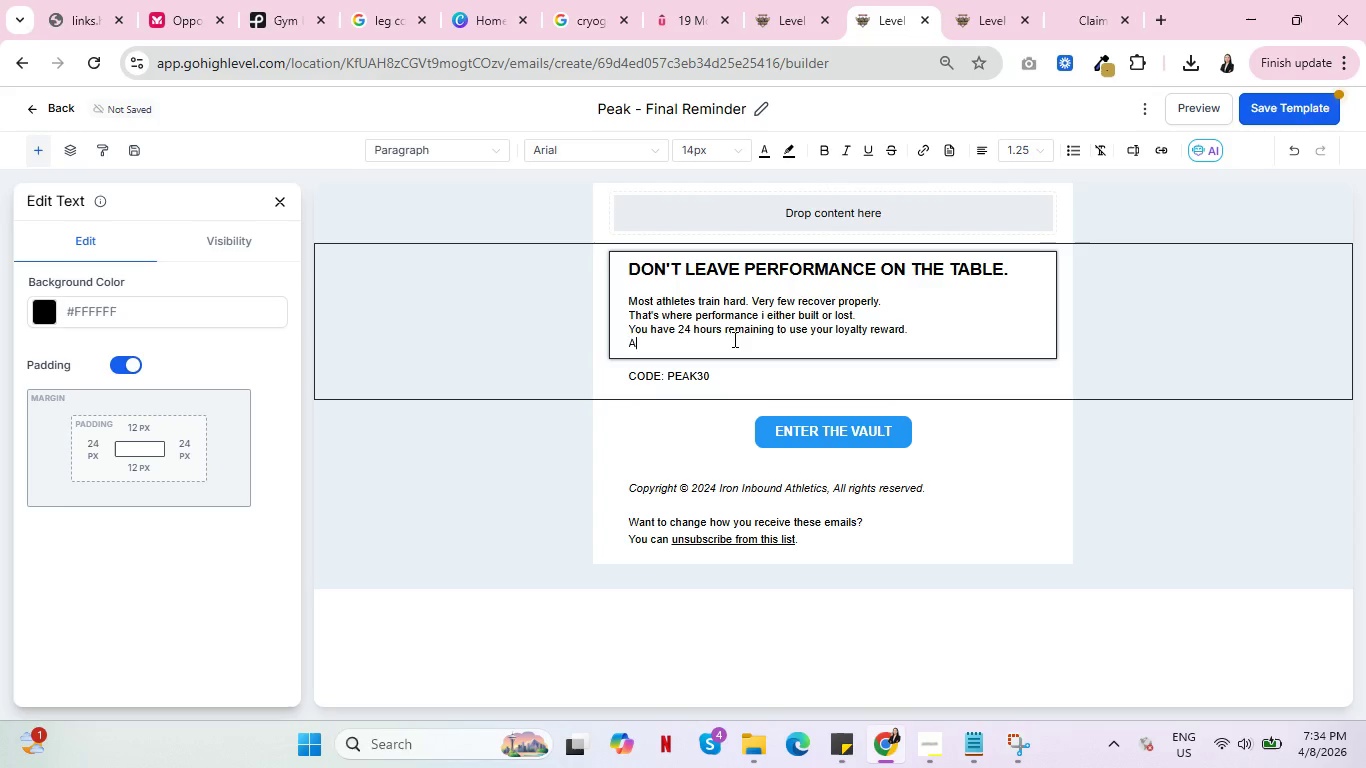 
key(Backspace)
 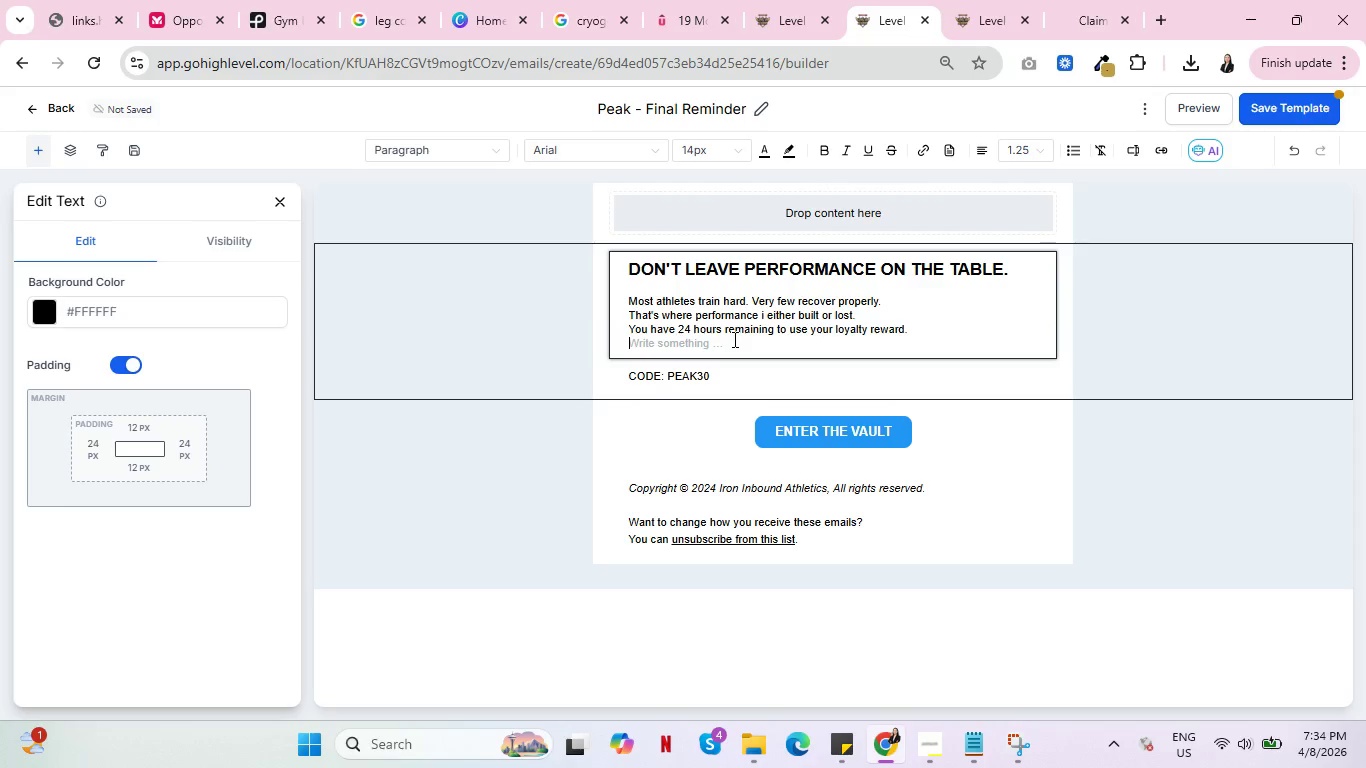 
key(Backspace)
 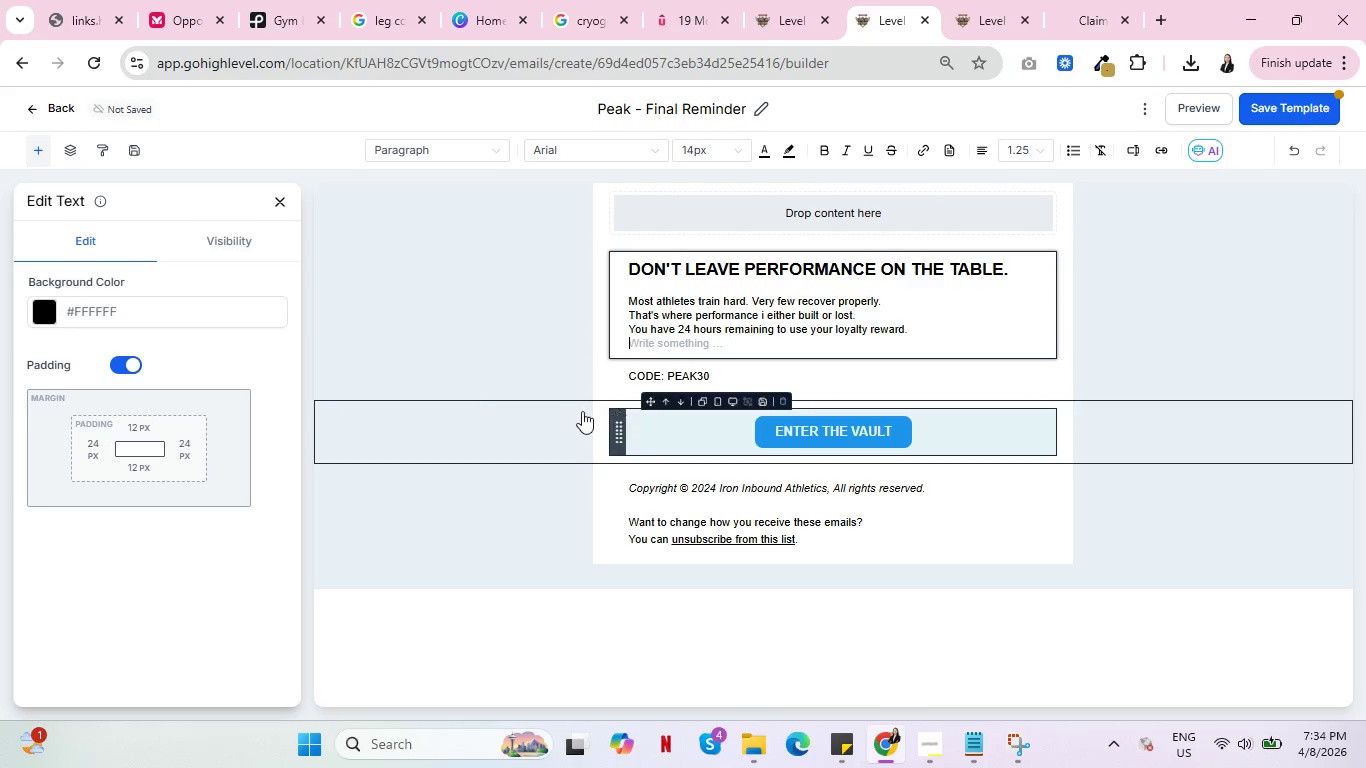 
mouse_move([637, 372])
 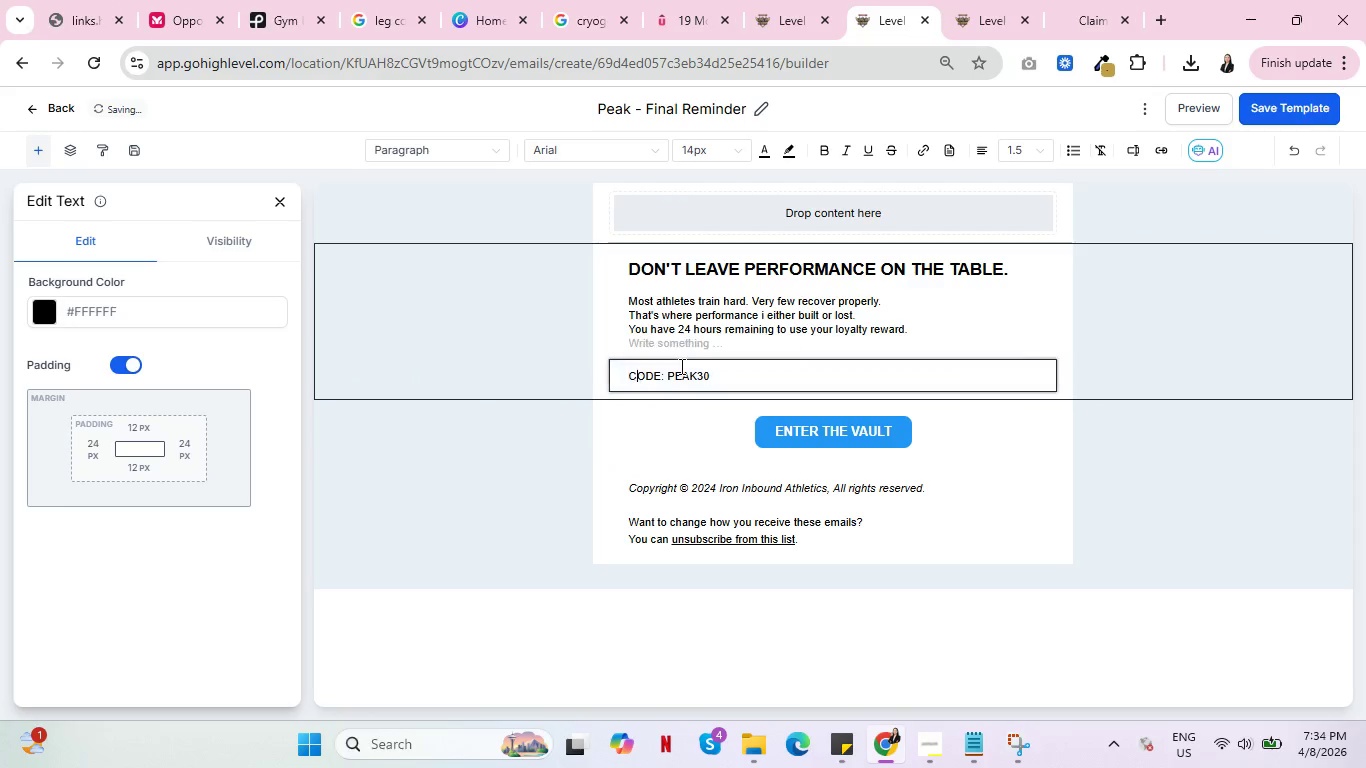 
left_click([635, 372])
 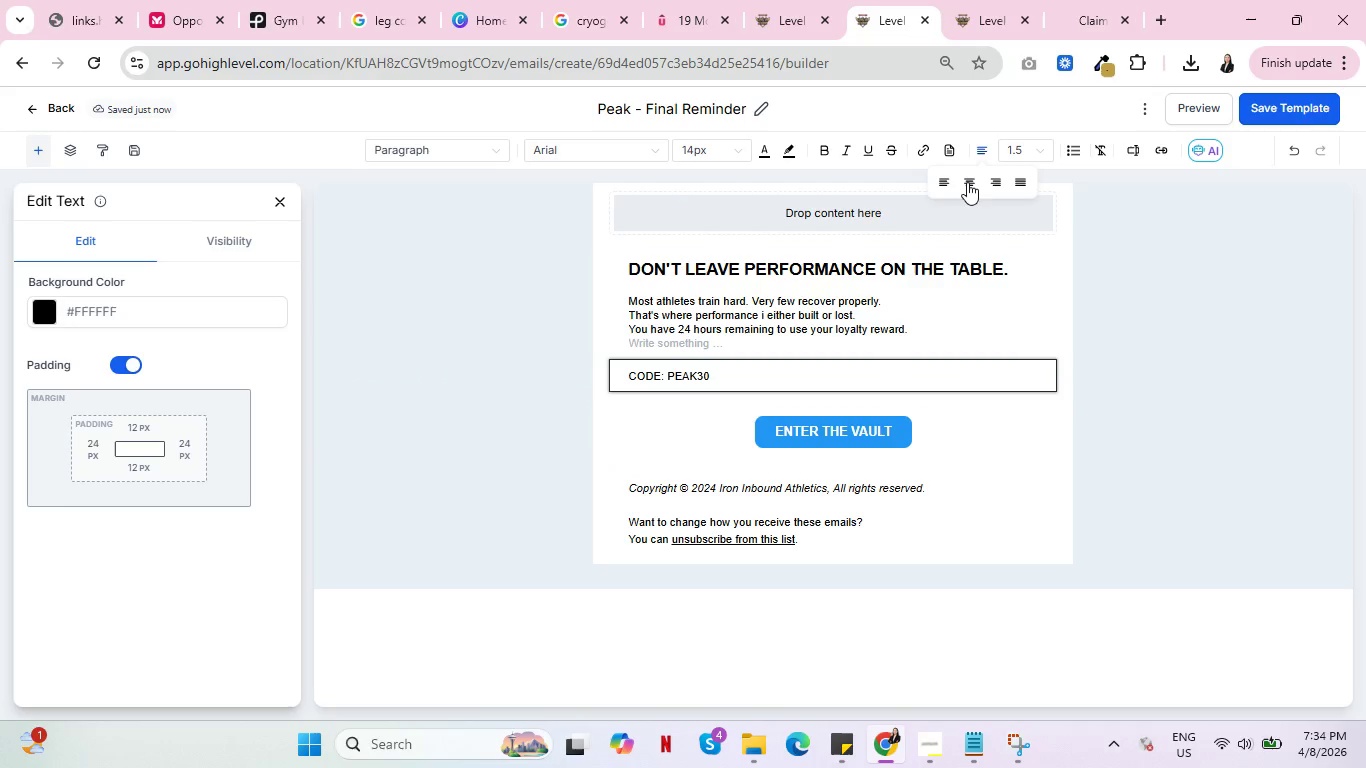 
left_click([967, 182])
 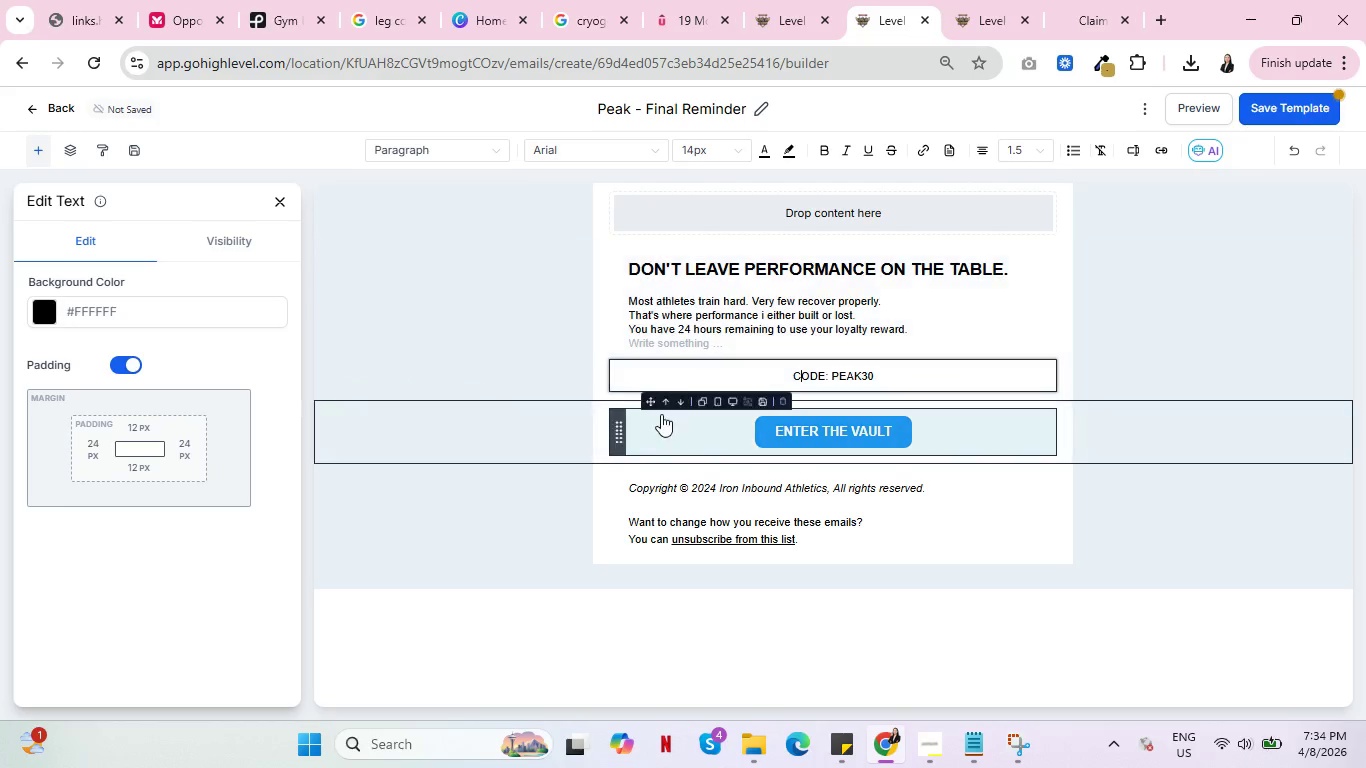 
mouse_move([623, 383])
 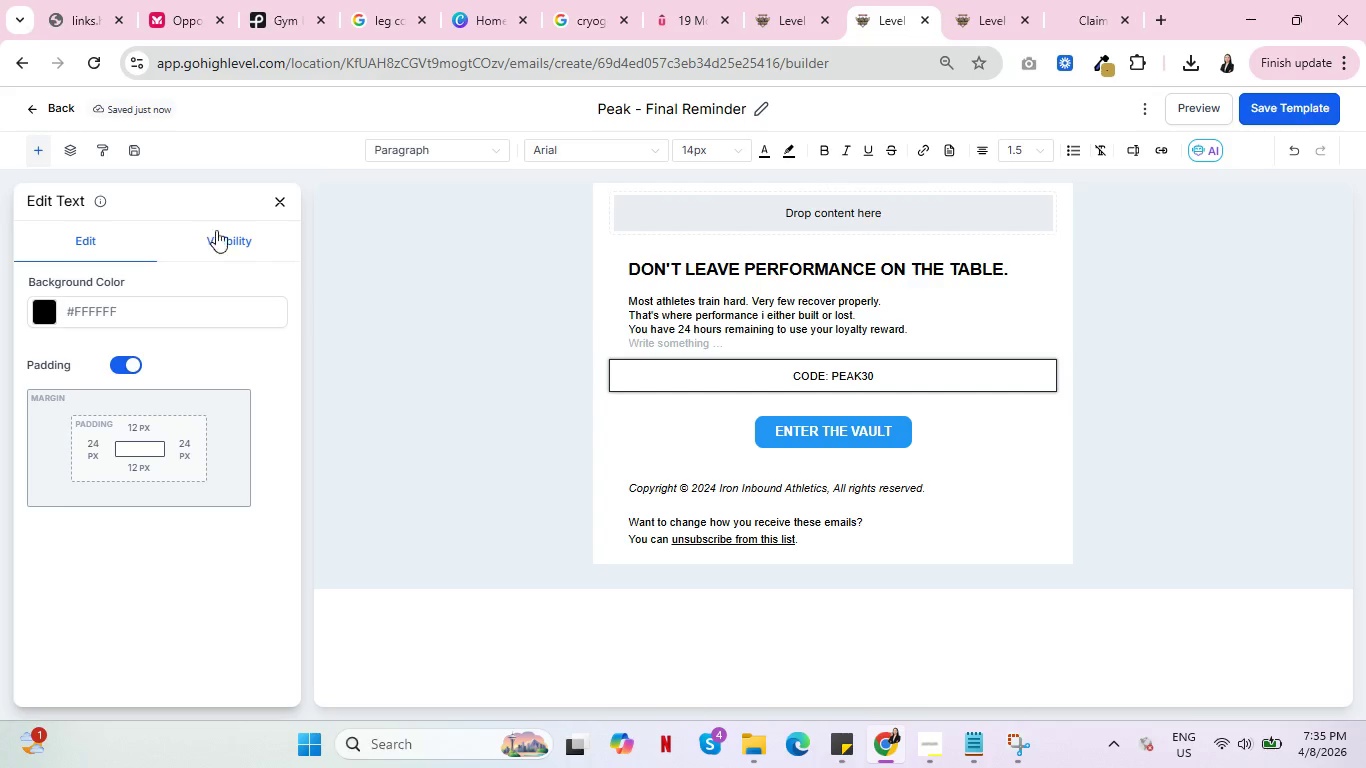 
left_click([282, 196])
 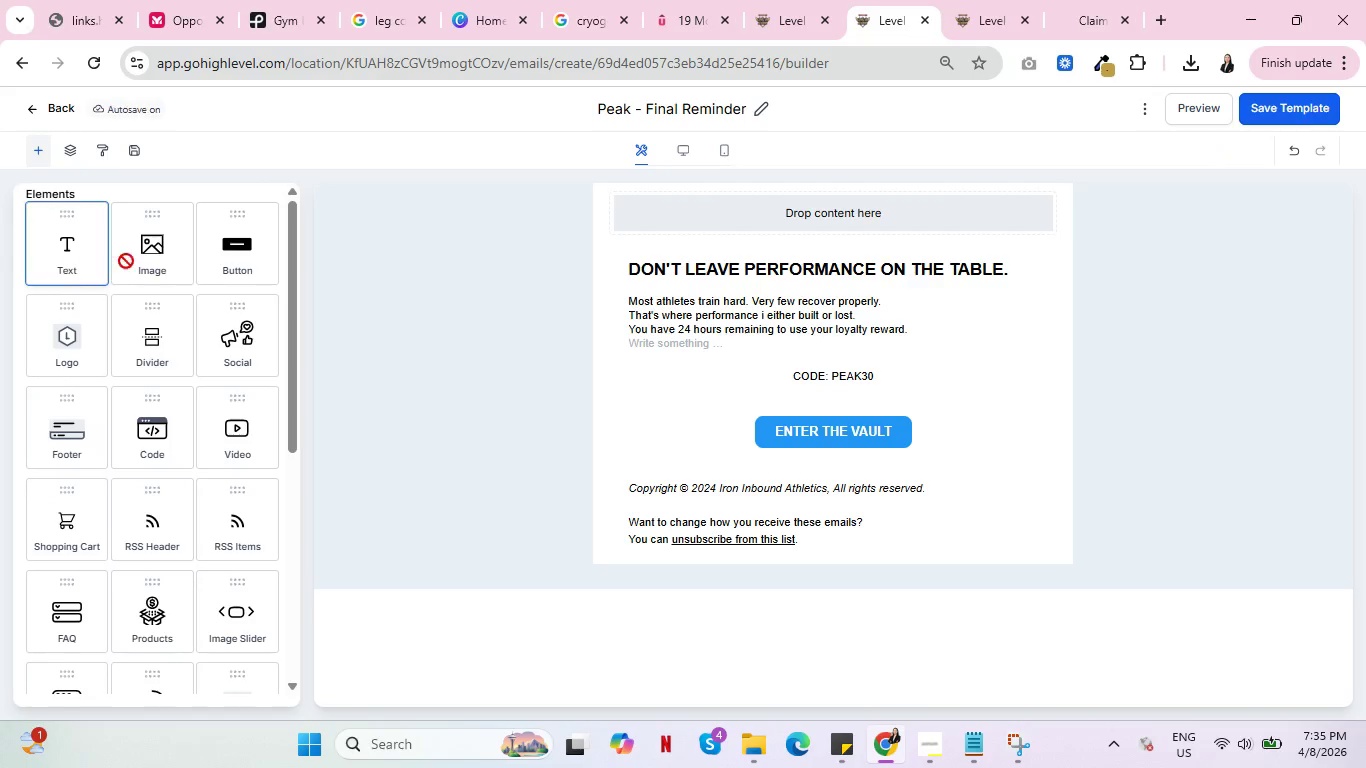 
left_click_drag(start_coordinate=[68, 251], to_coordinate=[743, 374])
 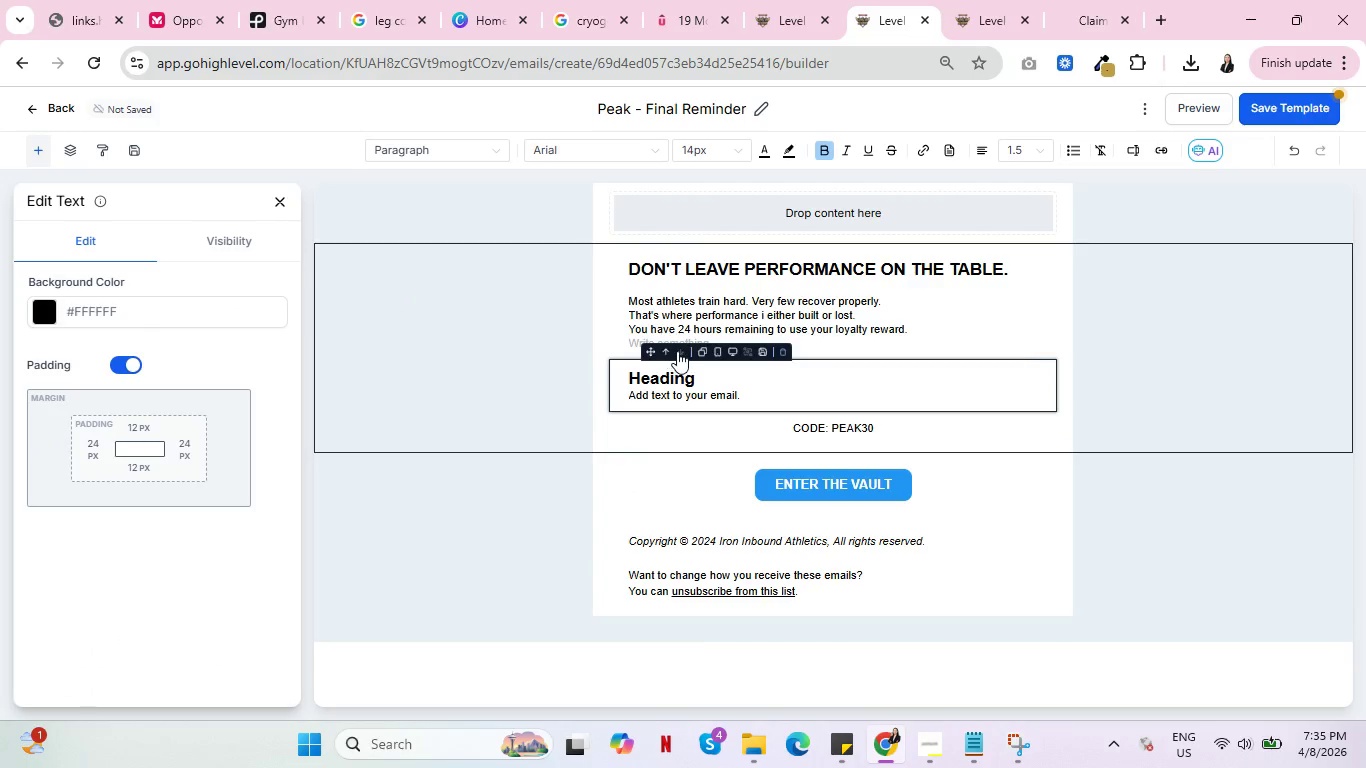 
left_click([683, 351])
 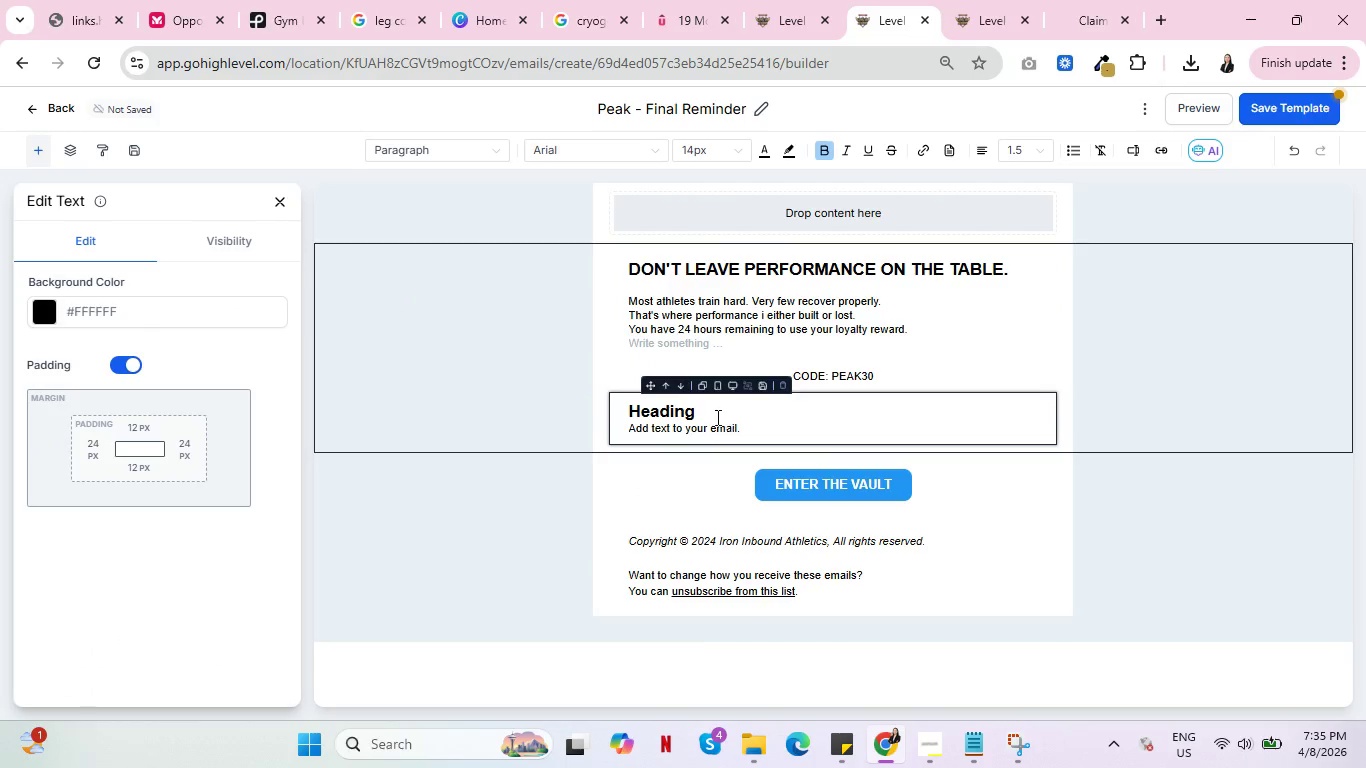 
left_click_drag(start_coordinate=[711, 415], to_coordinate=[599, 410])
 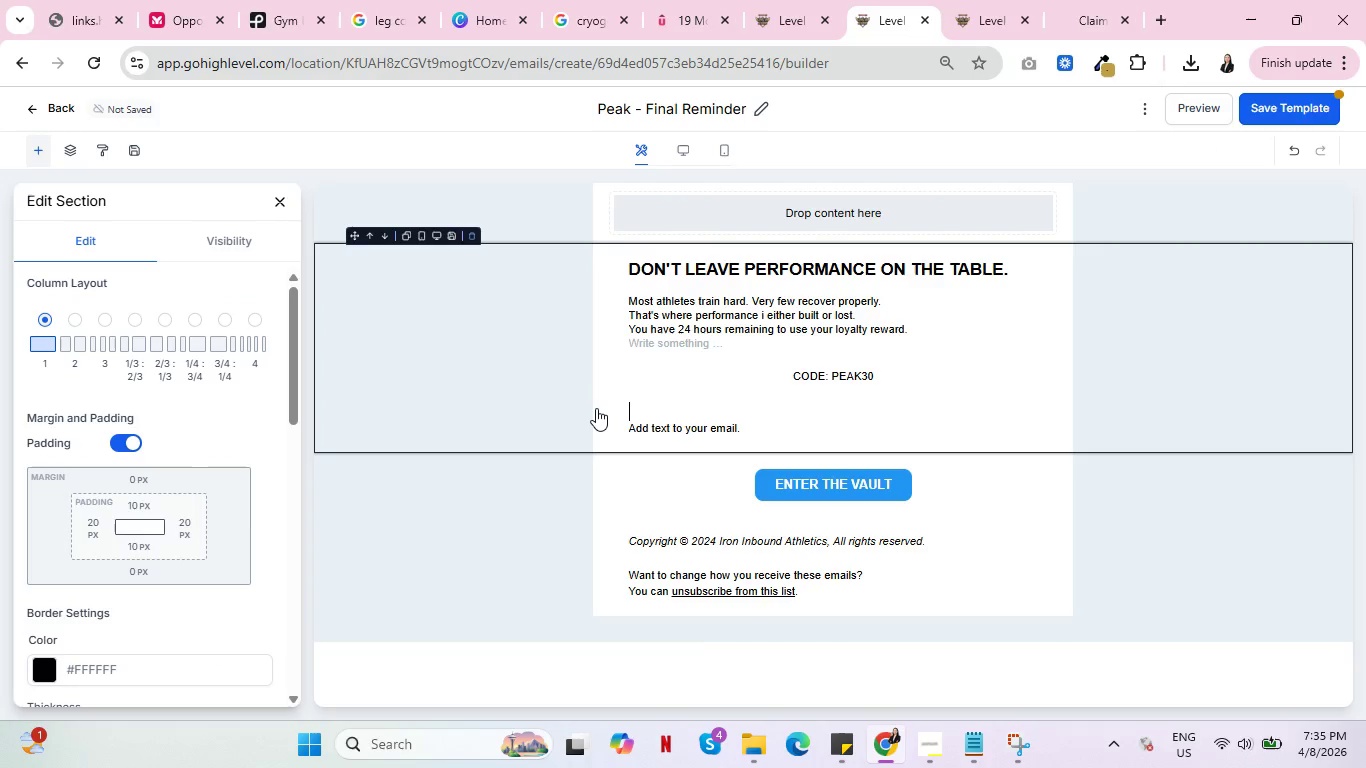 
key(Backspace)
 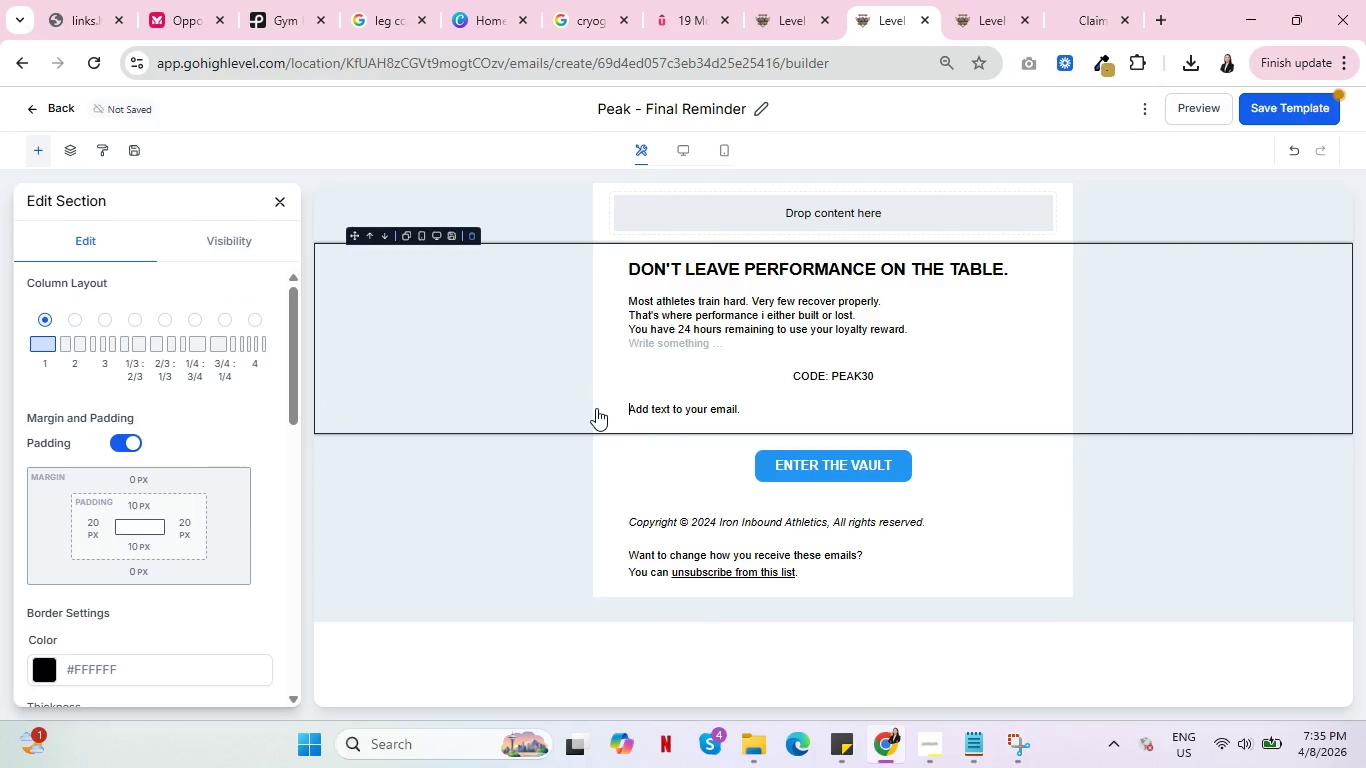 
key(Delete)
 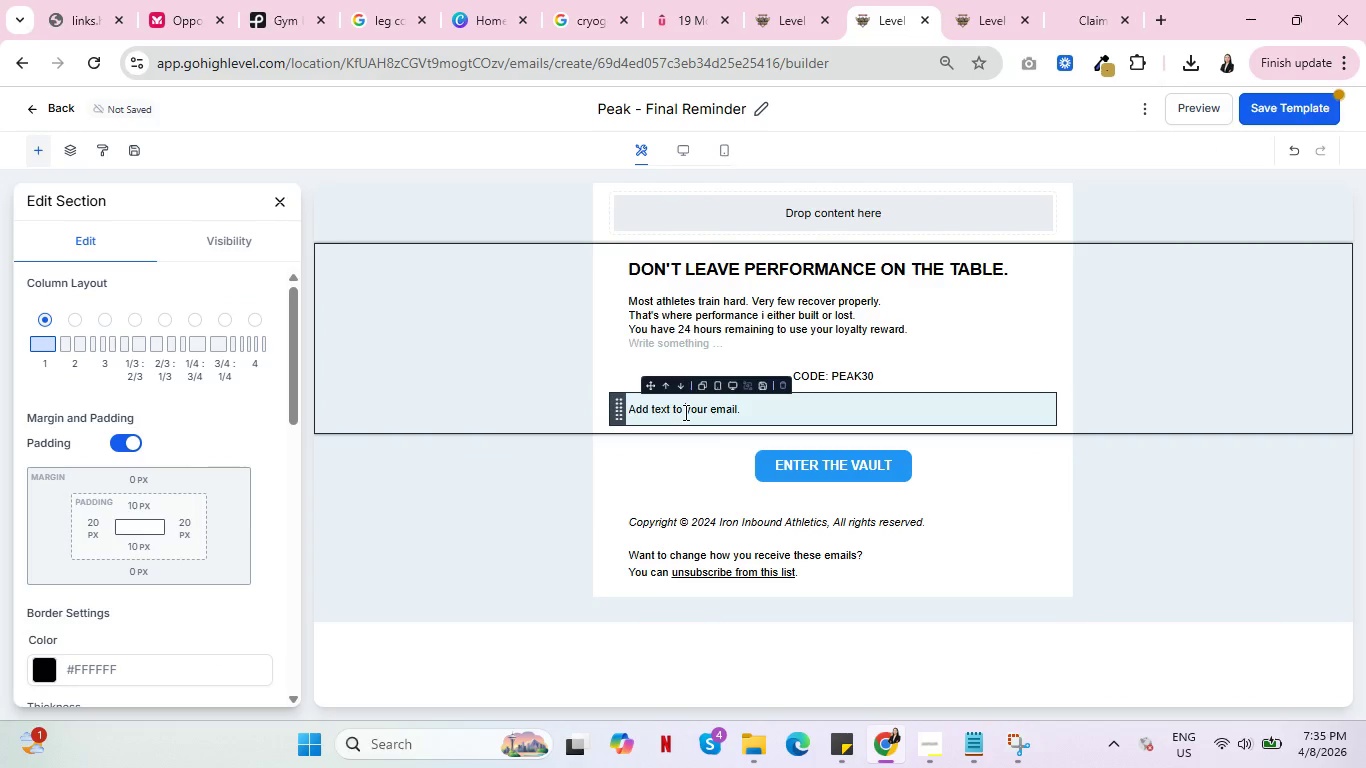 
double_click([684, 412])
 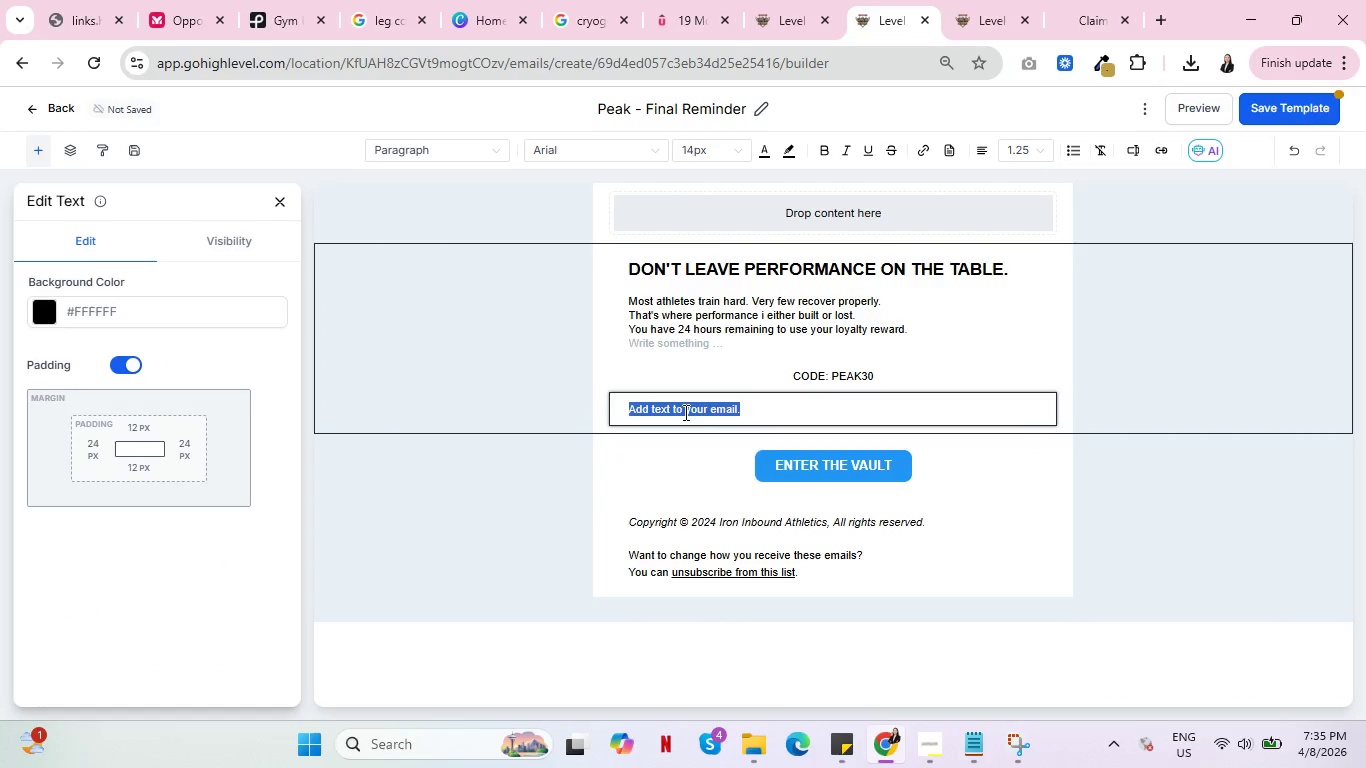 
triple_click([684, 412])
 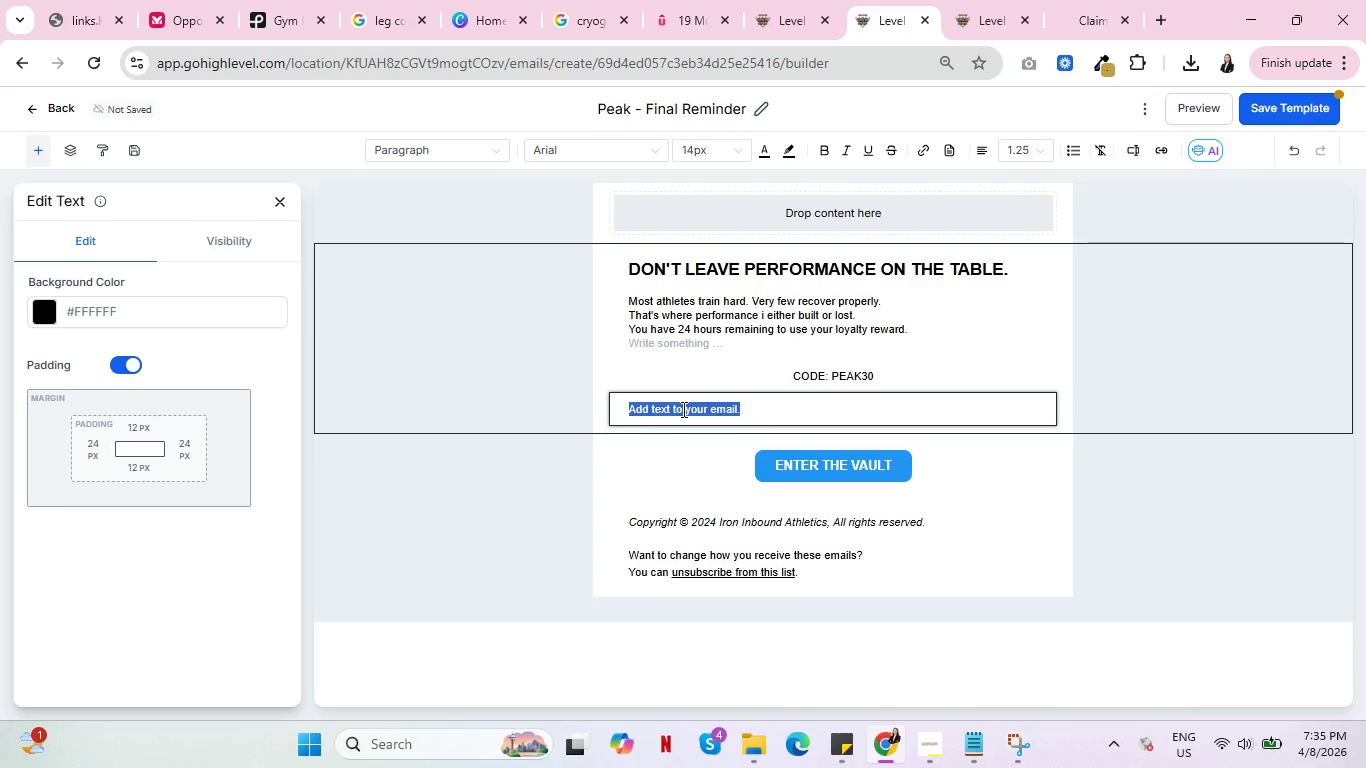 
type(If your)
key(Backspace)
type('re serou)
key(Backspace)
 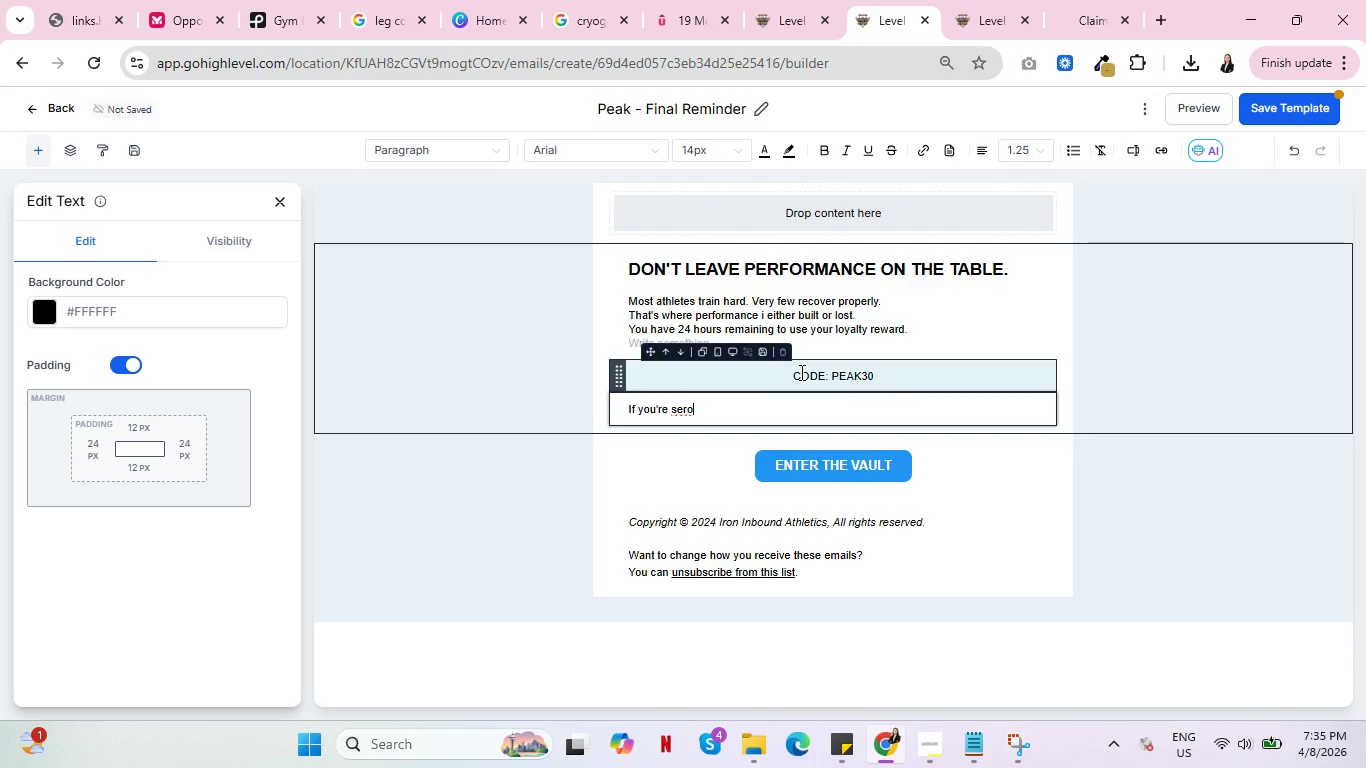 
key(Backspace)
type(ious )
 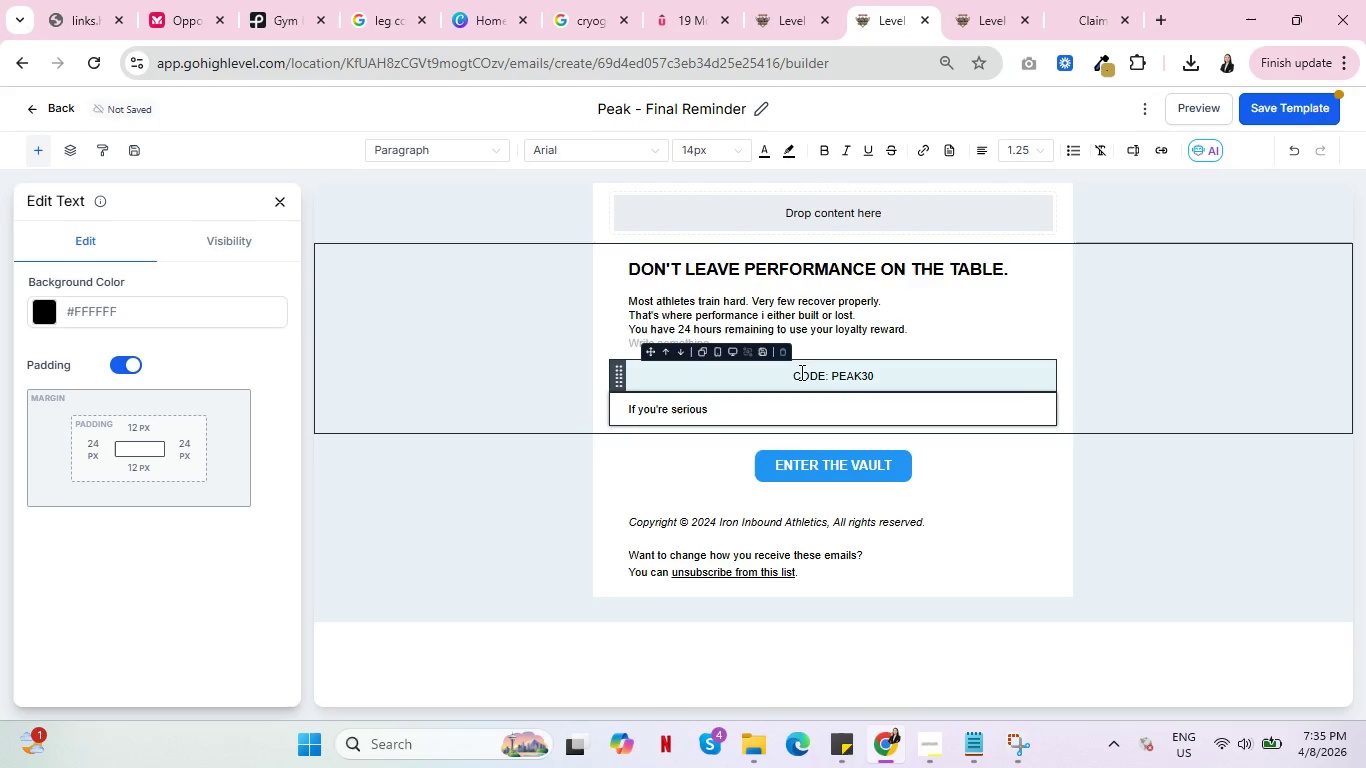 
wait(5.16)
 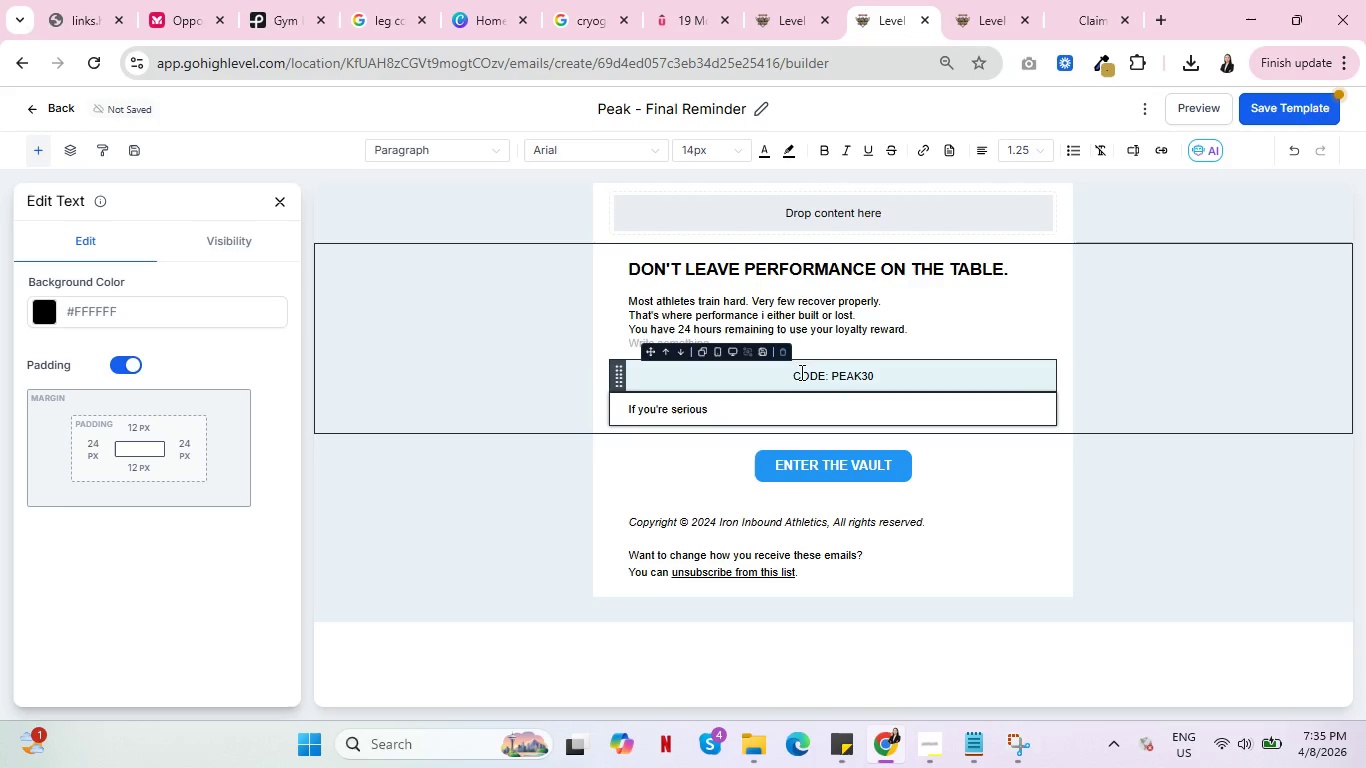 
type(about rs)
key(Backspace)
type(esults, this is where )
 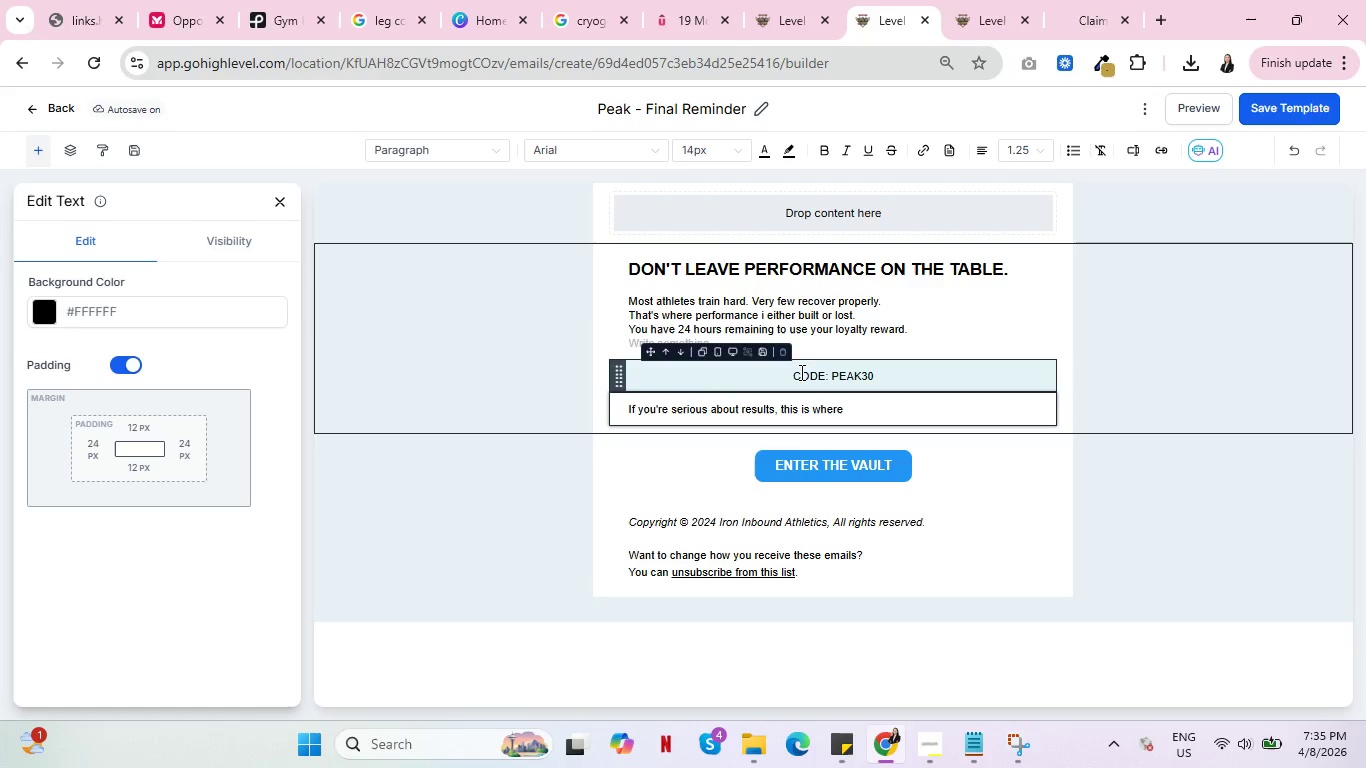 
wait(17.16)
 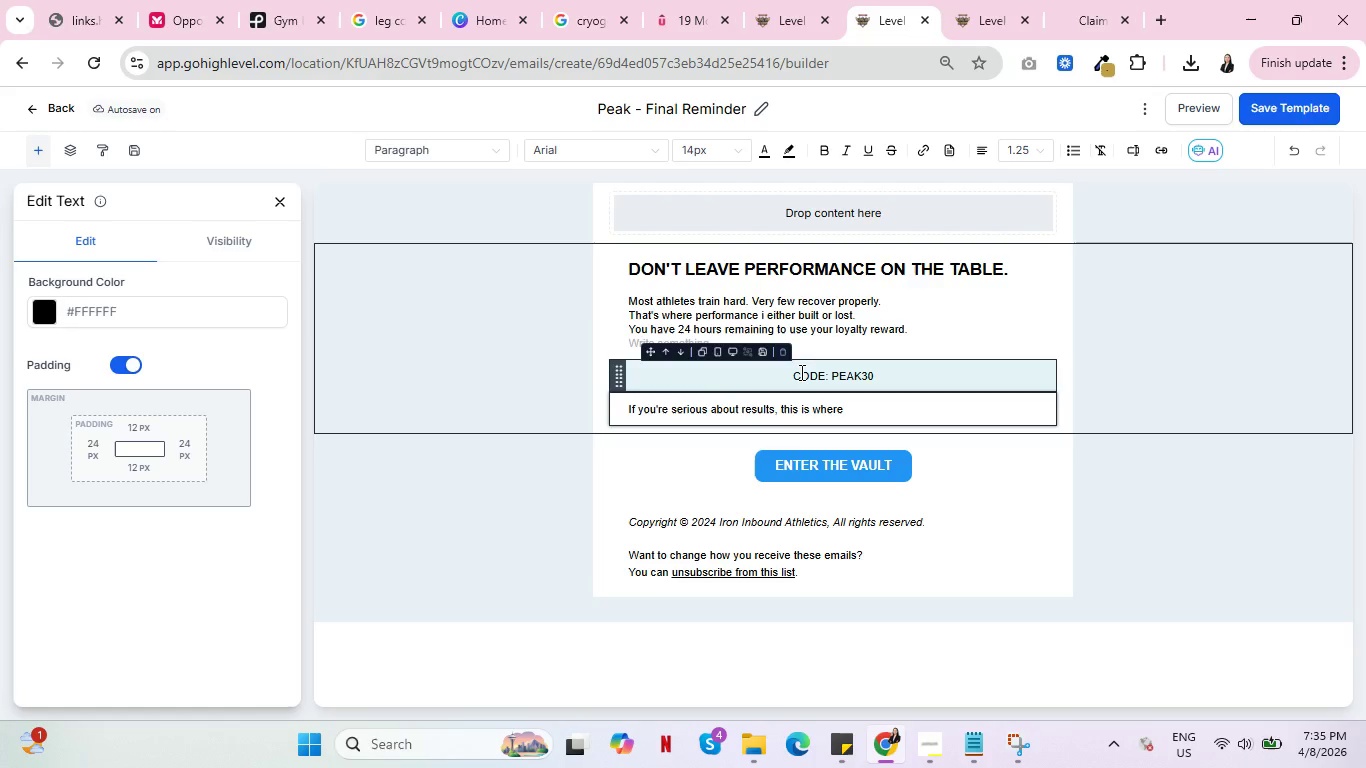 
type(o)
key(Backspace)
type(you seperate )
key(Backspace)
key(Backspace)
key(Backspace)
key(Backspace)
key(Backspace)
type(a)
key(Backspace)
key(Backspace)
type(at)
key(Backspace)
type(rate u)
key(Backspace)
type(yoursef)
key(Backspace)
type(ld)
key(Backspace)
type(f early in the protocol.)
 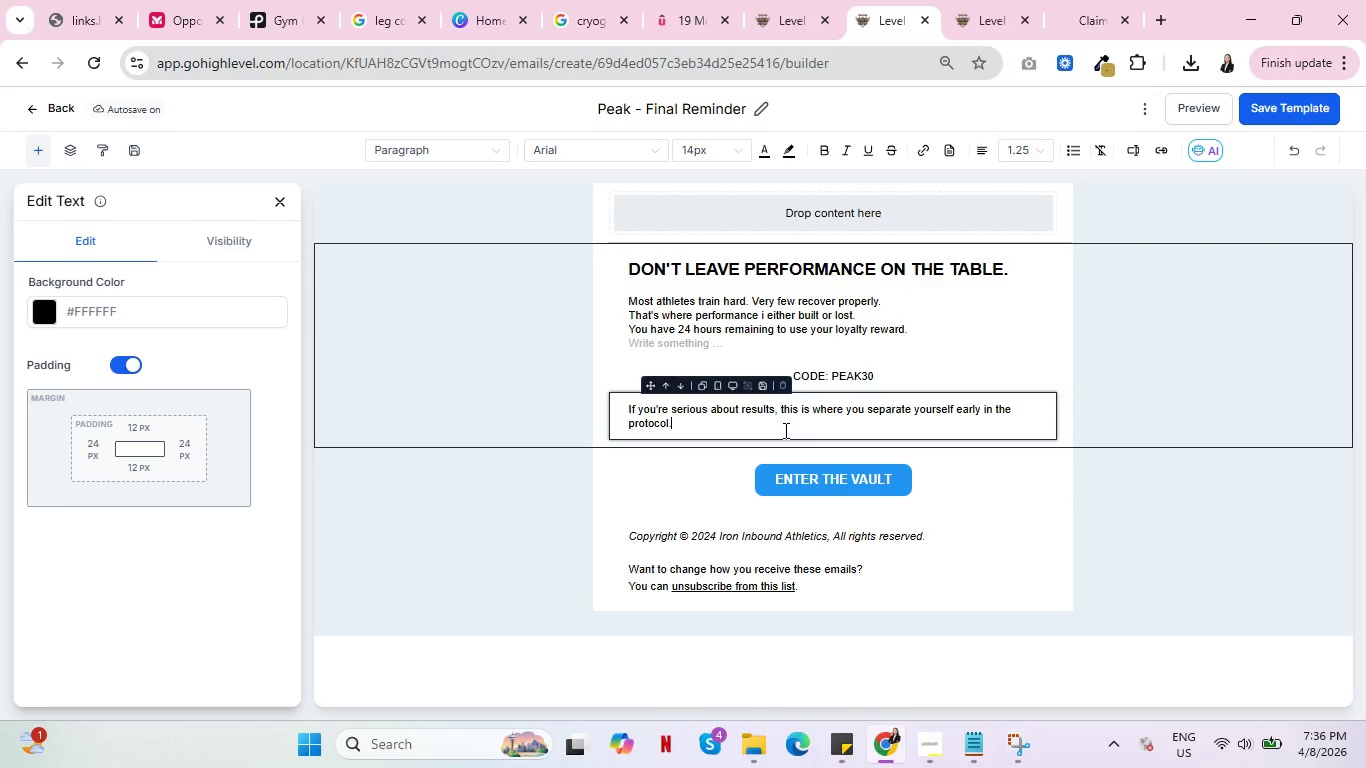 
wait(14.47)
 